 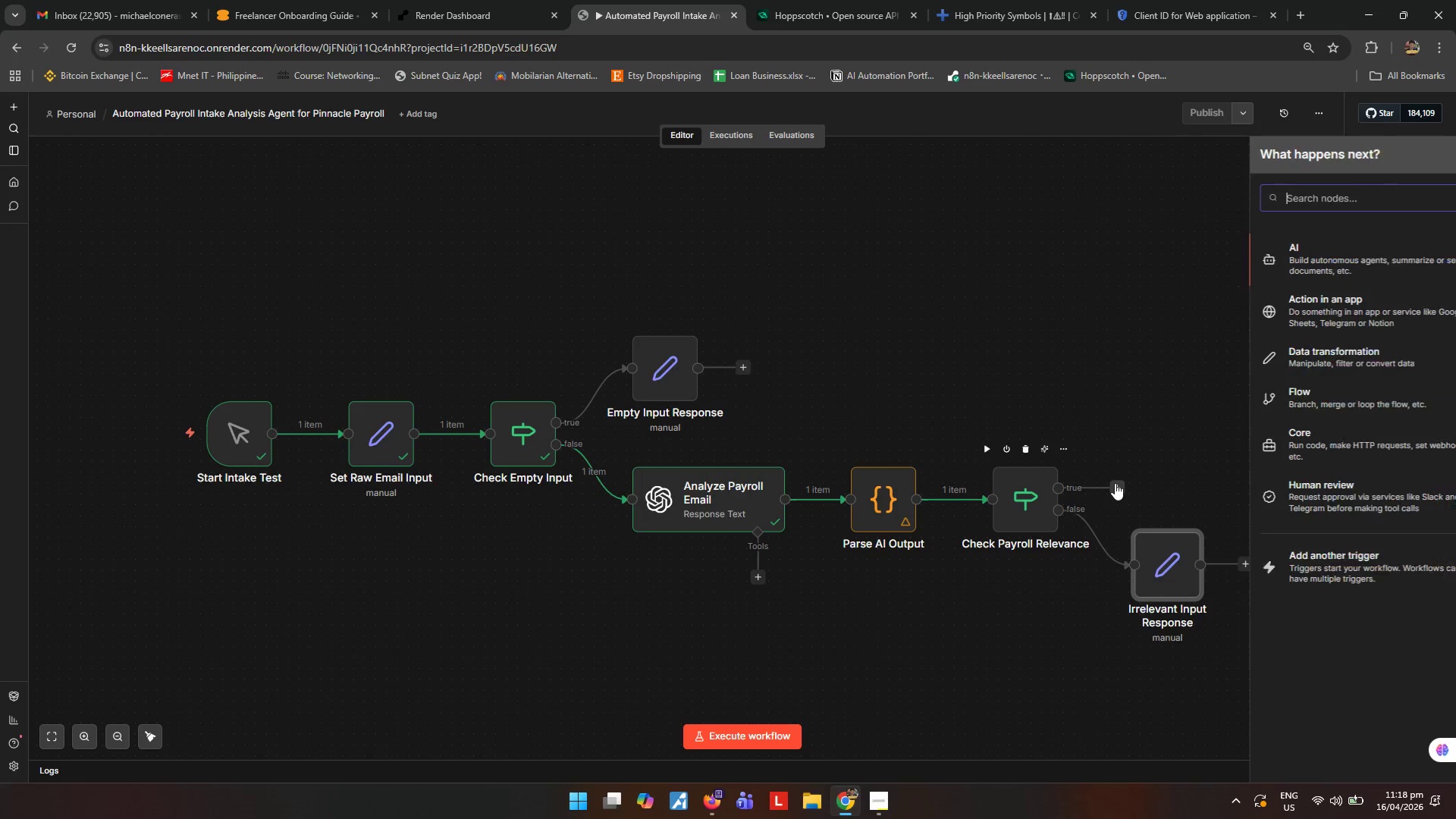 
hold_key(key=I, duration=10.2)
 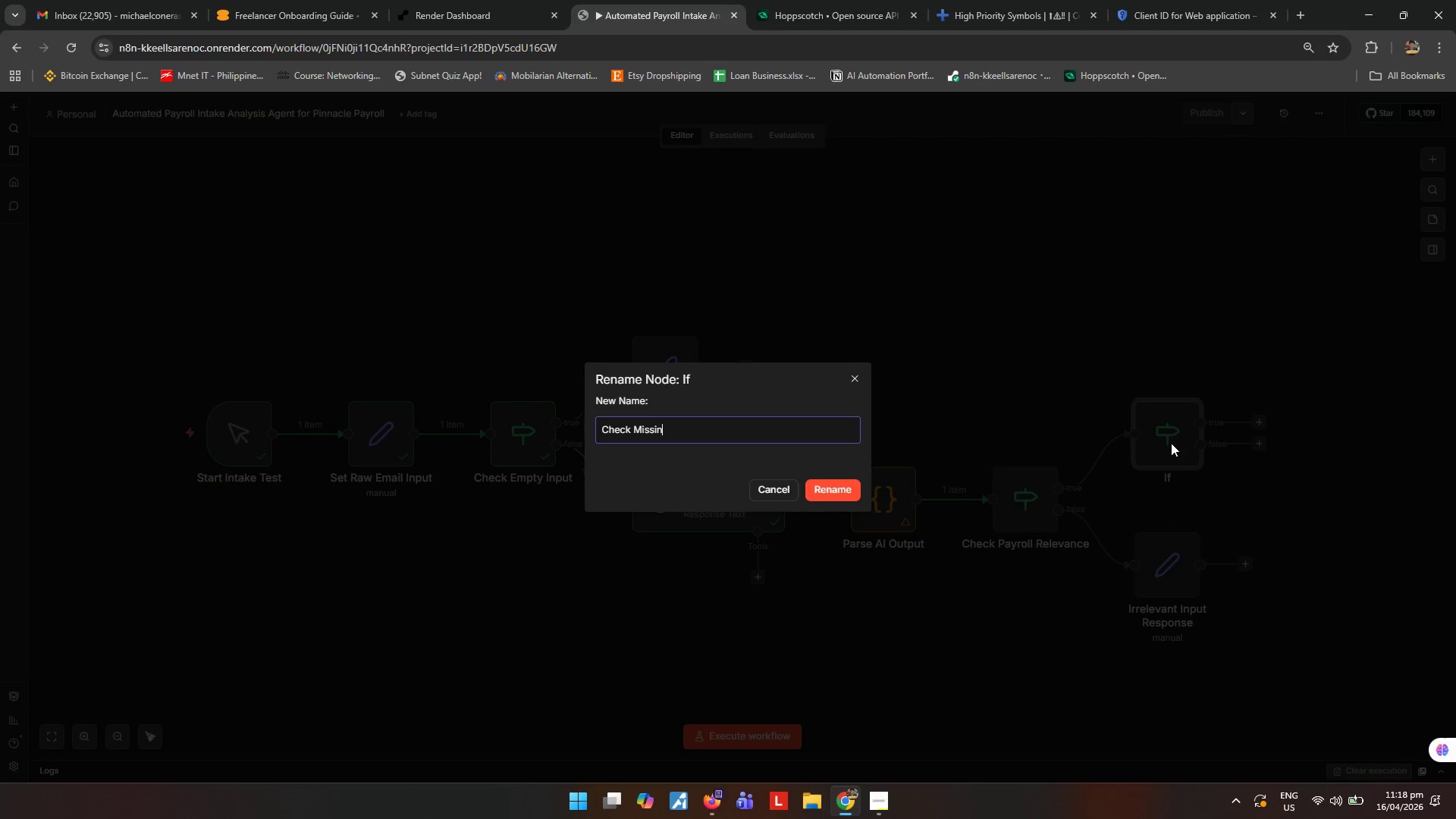 
key(F)
 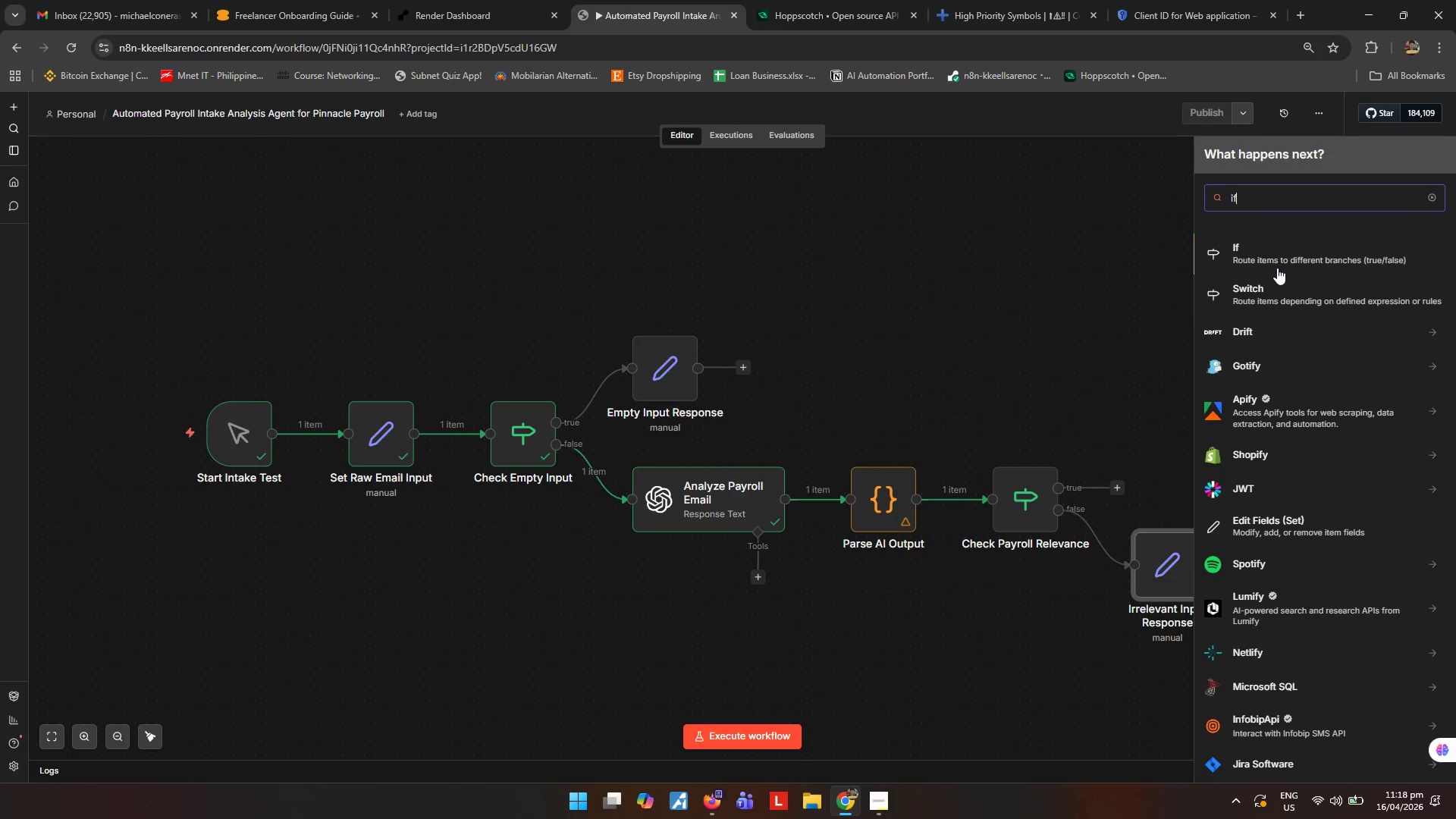 
left_click([1279, 261])
 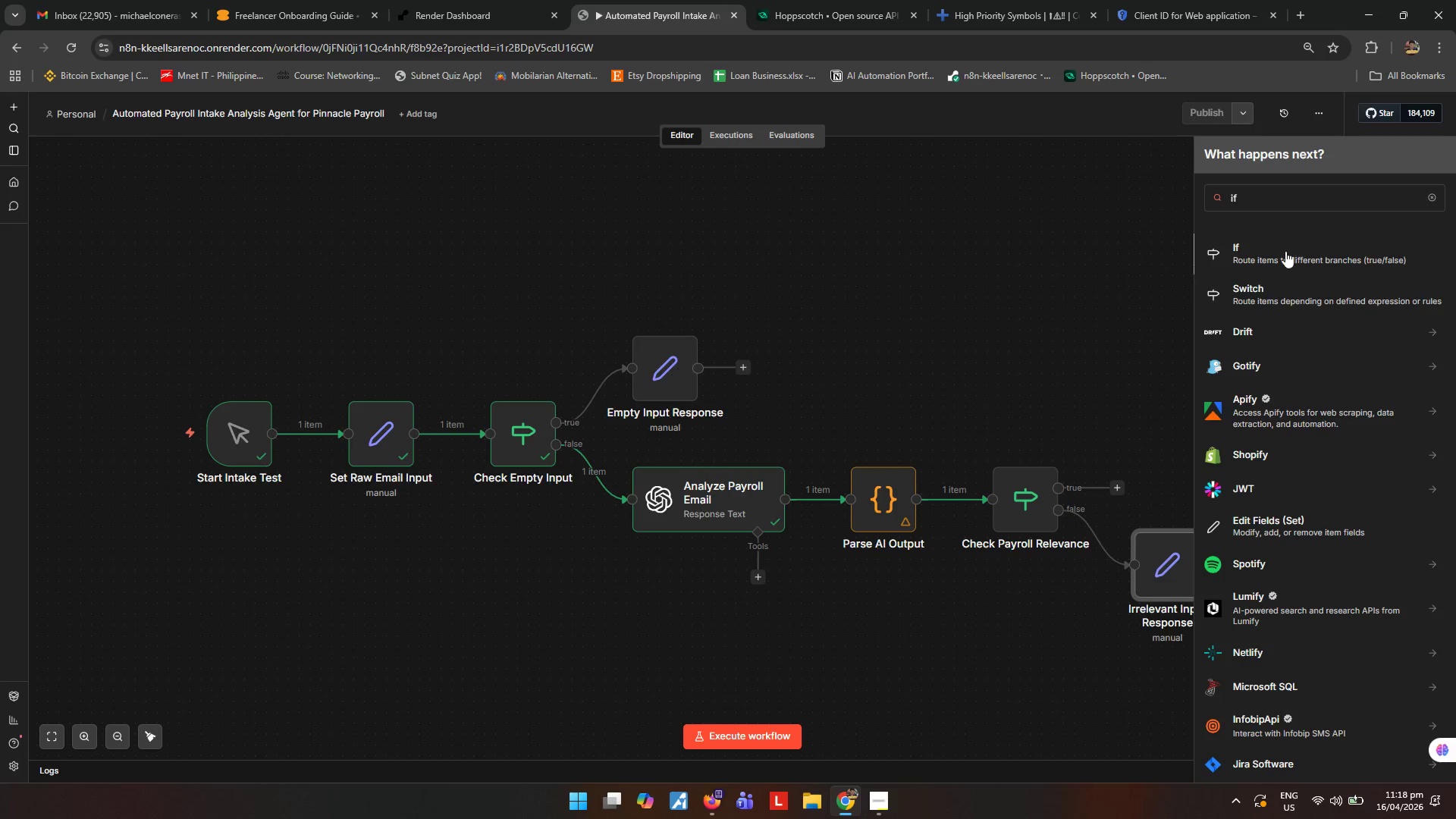 
key(Escape)
 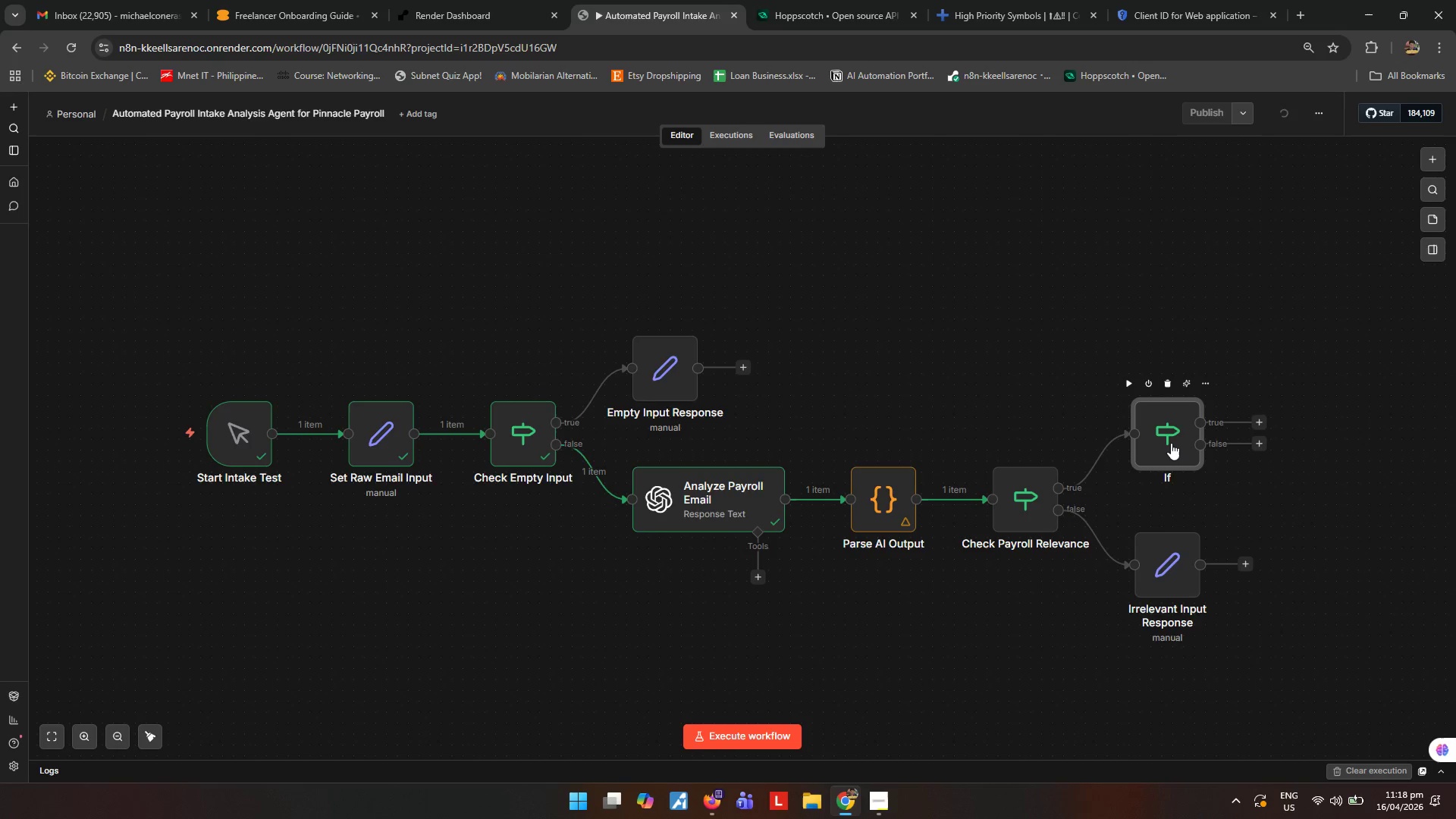 
left_click([1171, 443])
 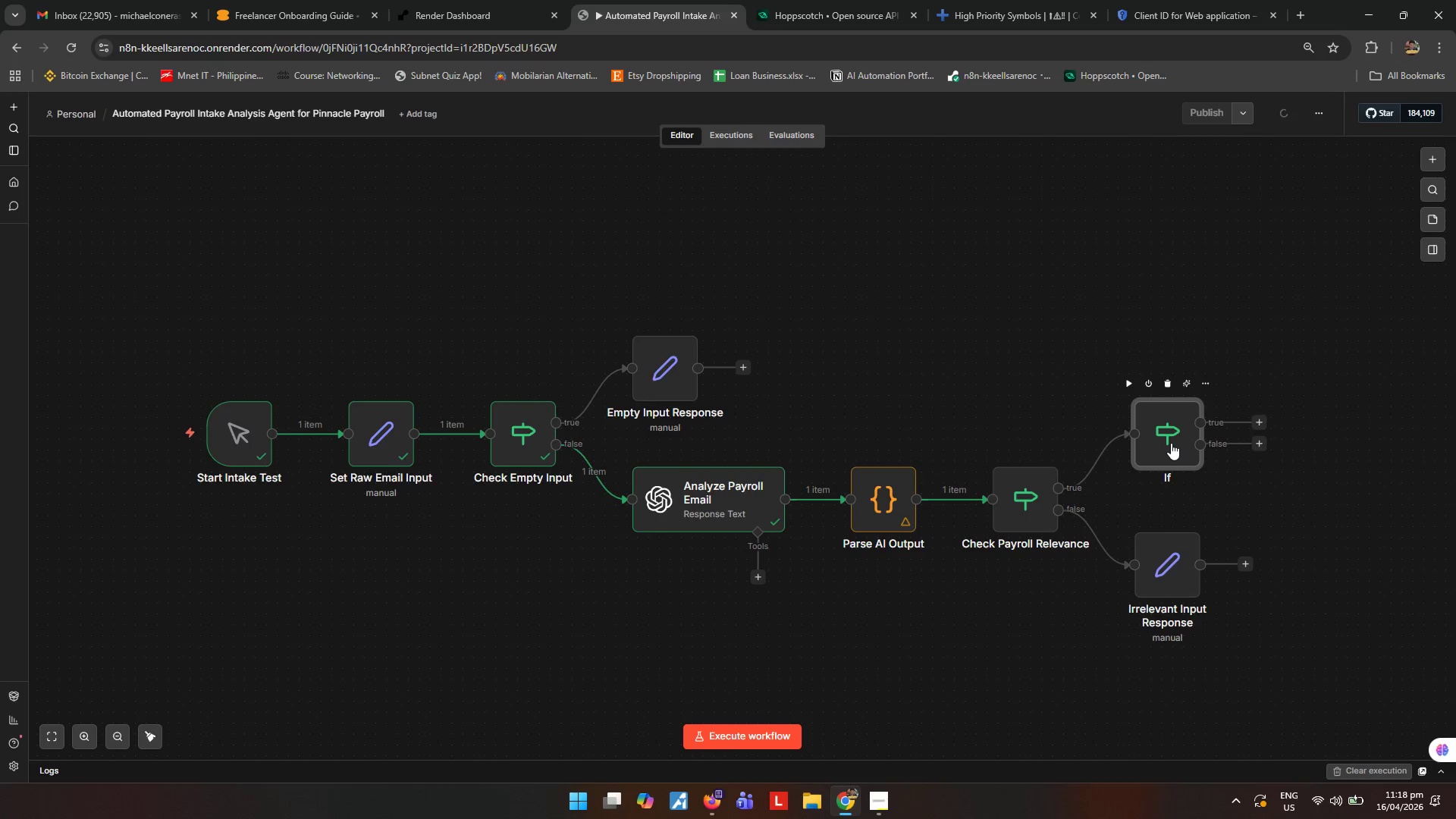 
type([F2]Check Mssing Fields)
 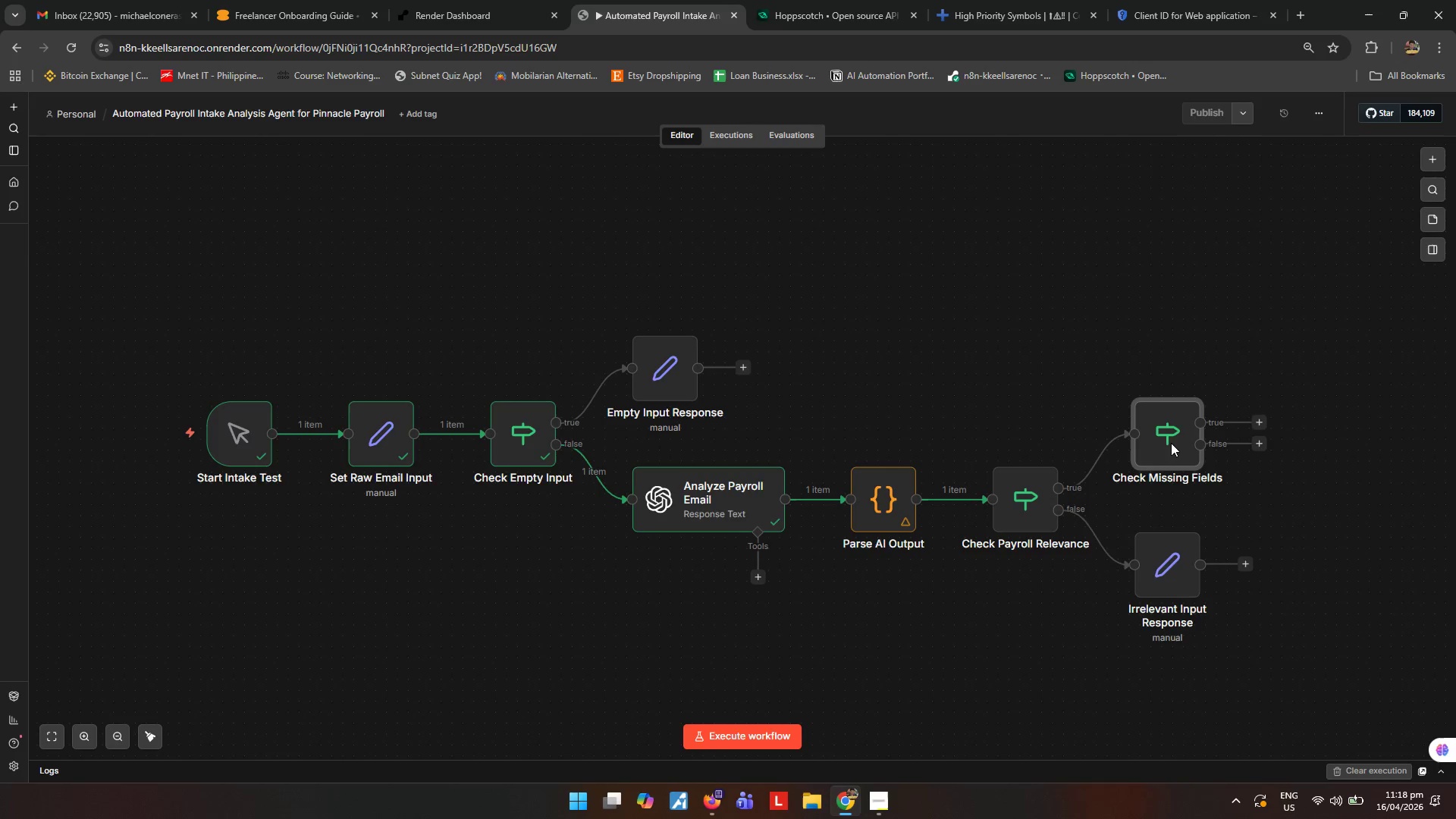 
 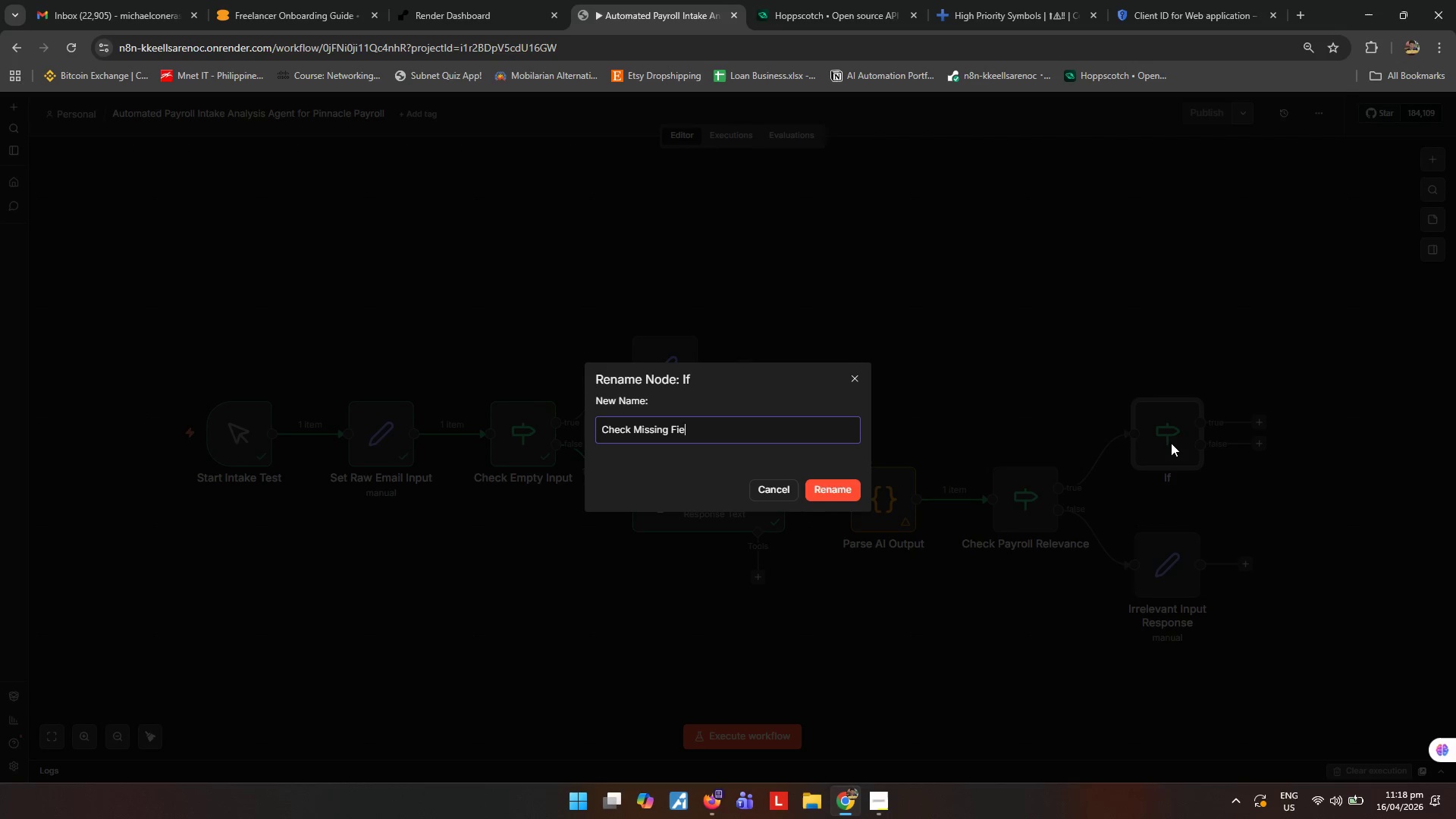 
key(Enter)
 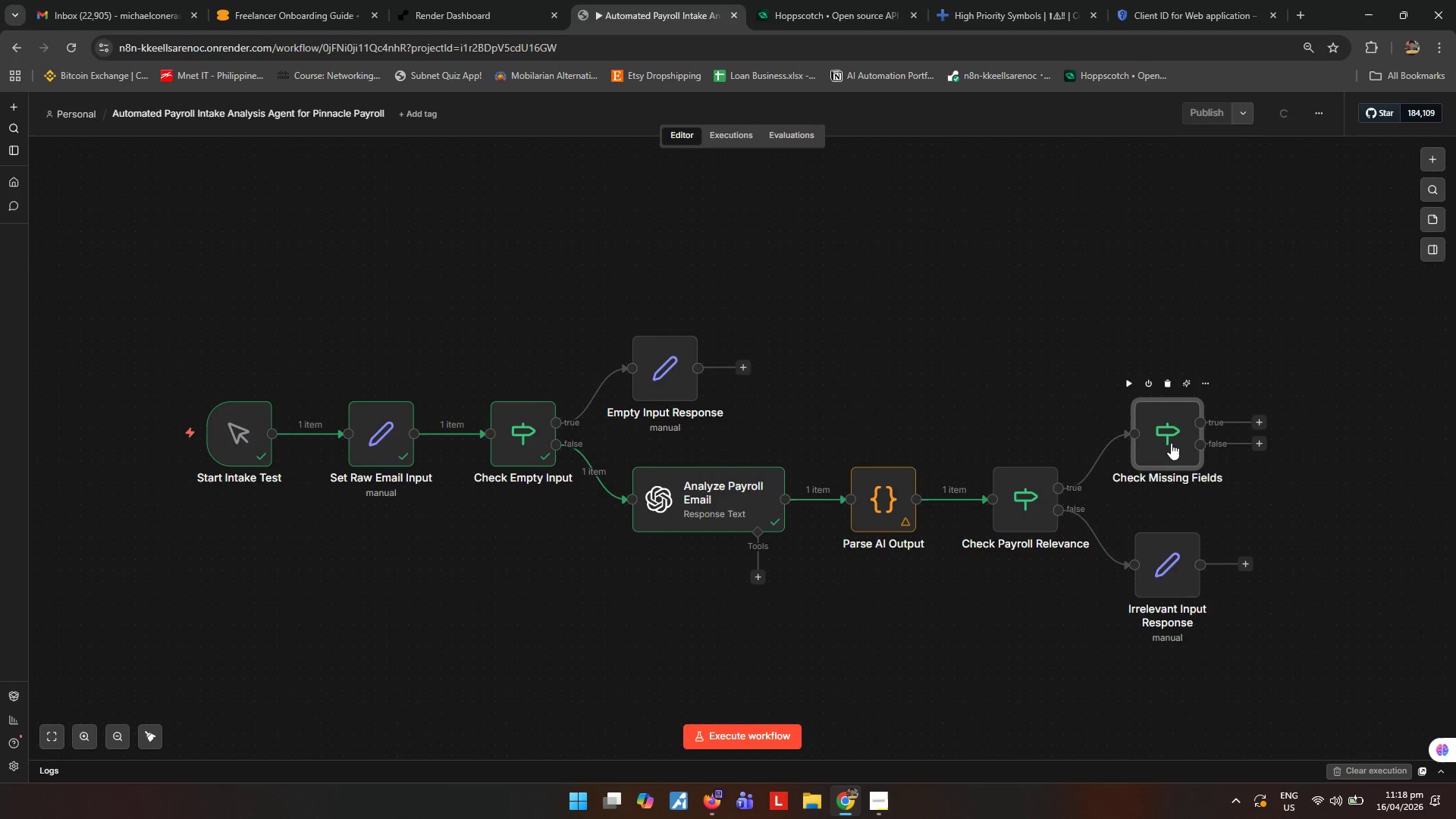 
double_click([1171, 443])
 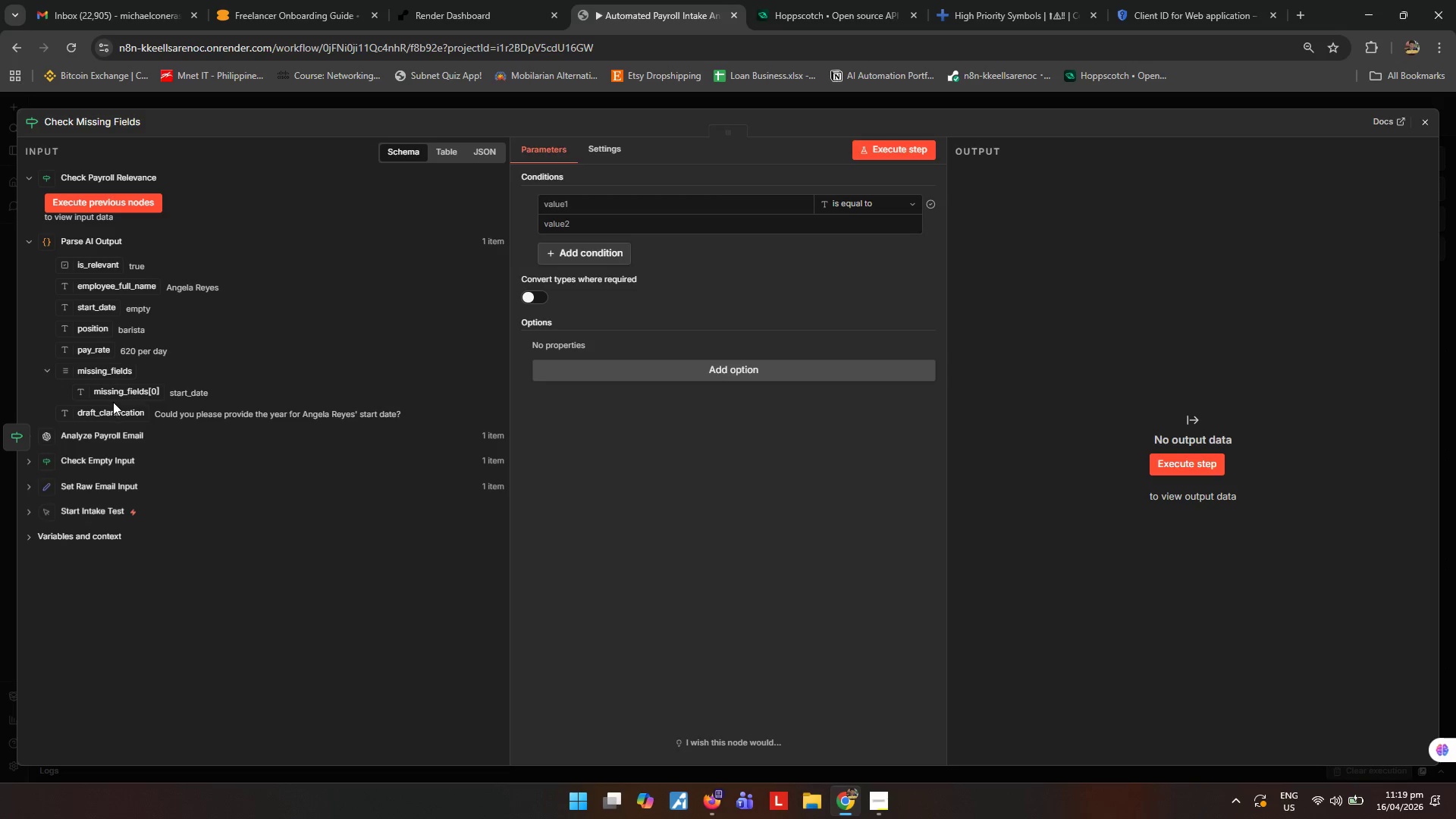 
wait(24.7)
 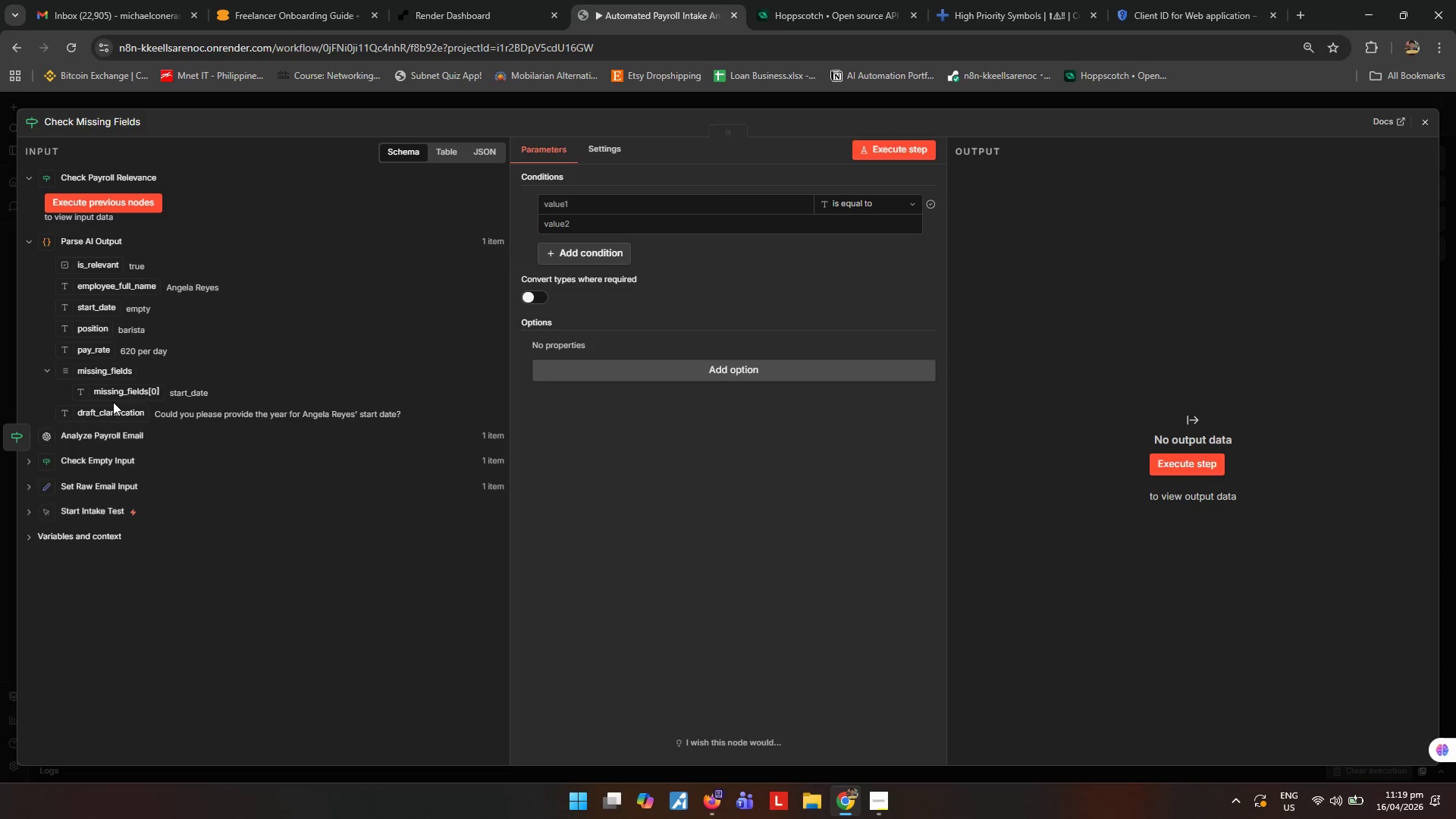 
left_click_drag(start_coordinate=[134, 397], to_coordinate=[648, 206])
 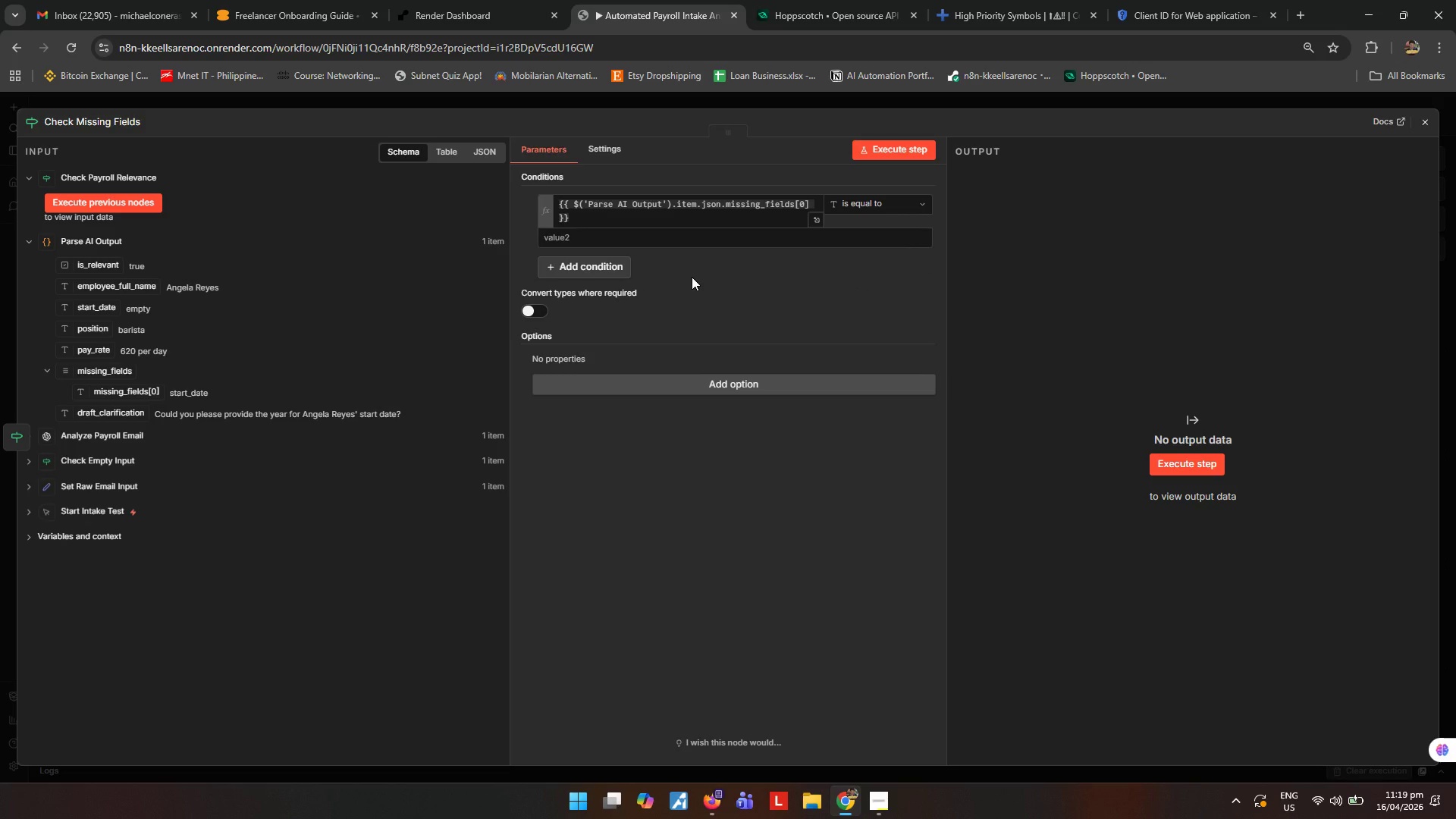 
left_click_drag(start_coordinate=[623, 218], to_coordinate=[404, 174])
 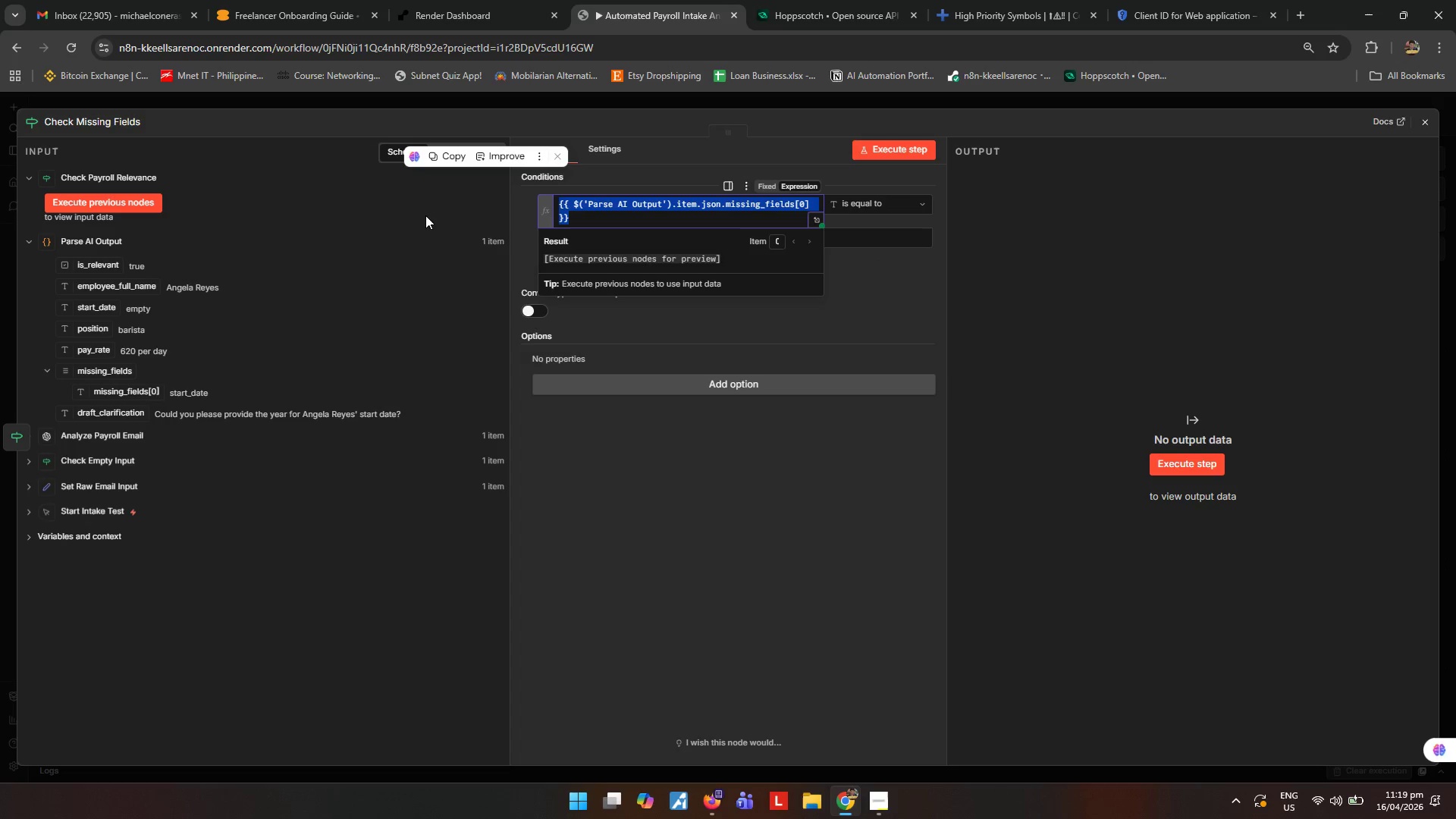 
key(Shift+ShiftRight)
 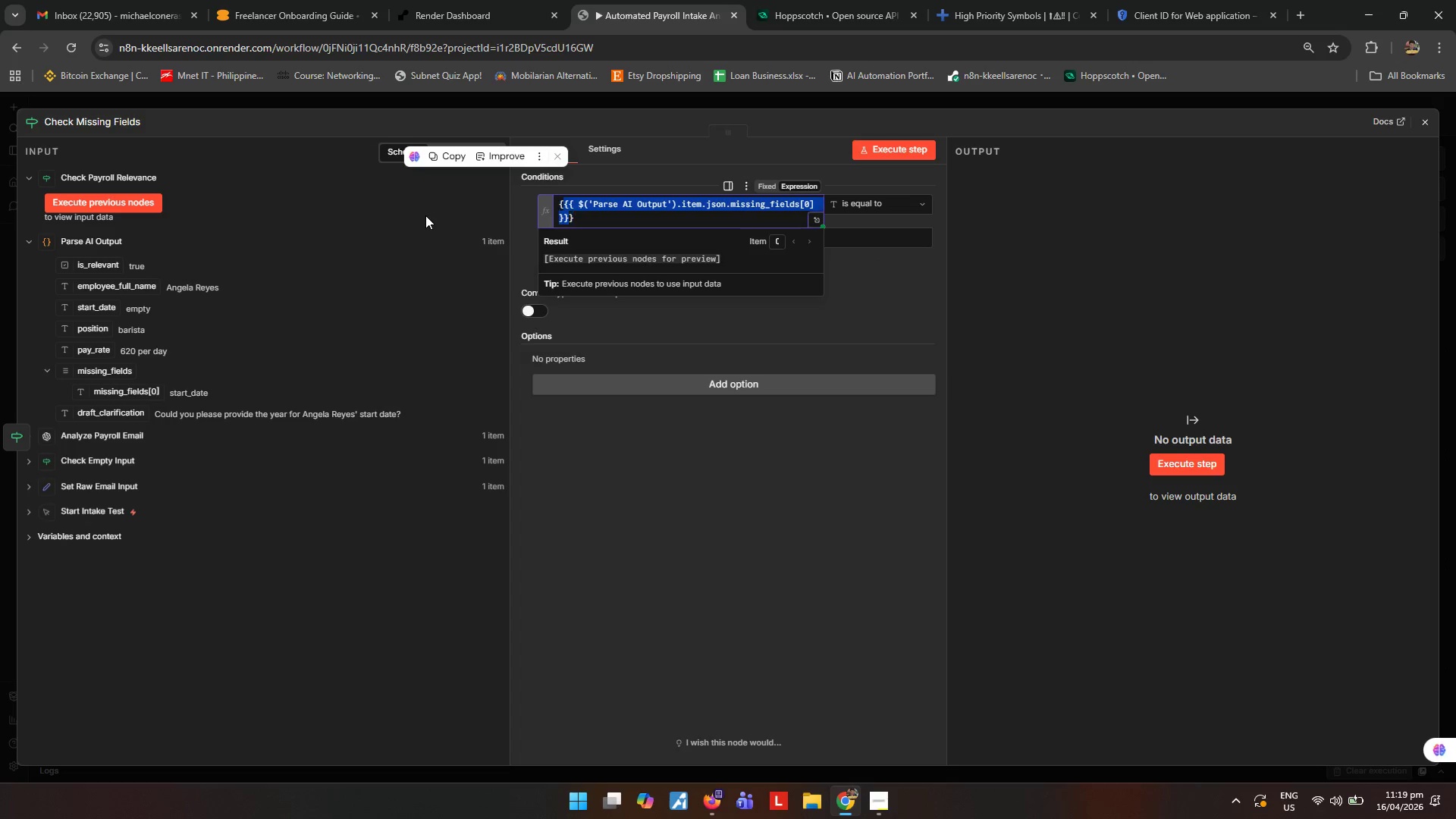 
key(Shift+BracketLeft)
 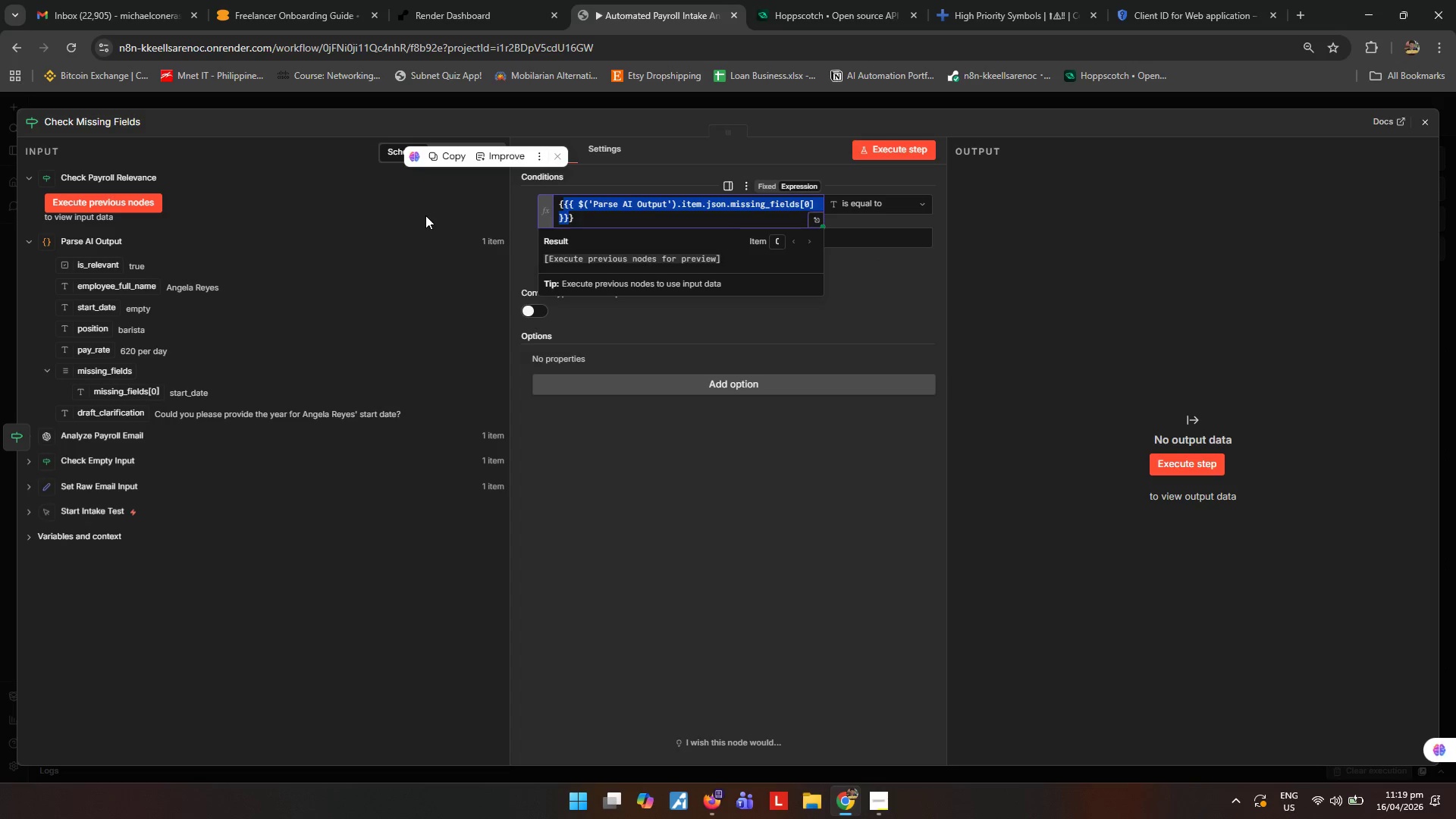 
key(Shift+BracketLeft)
 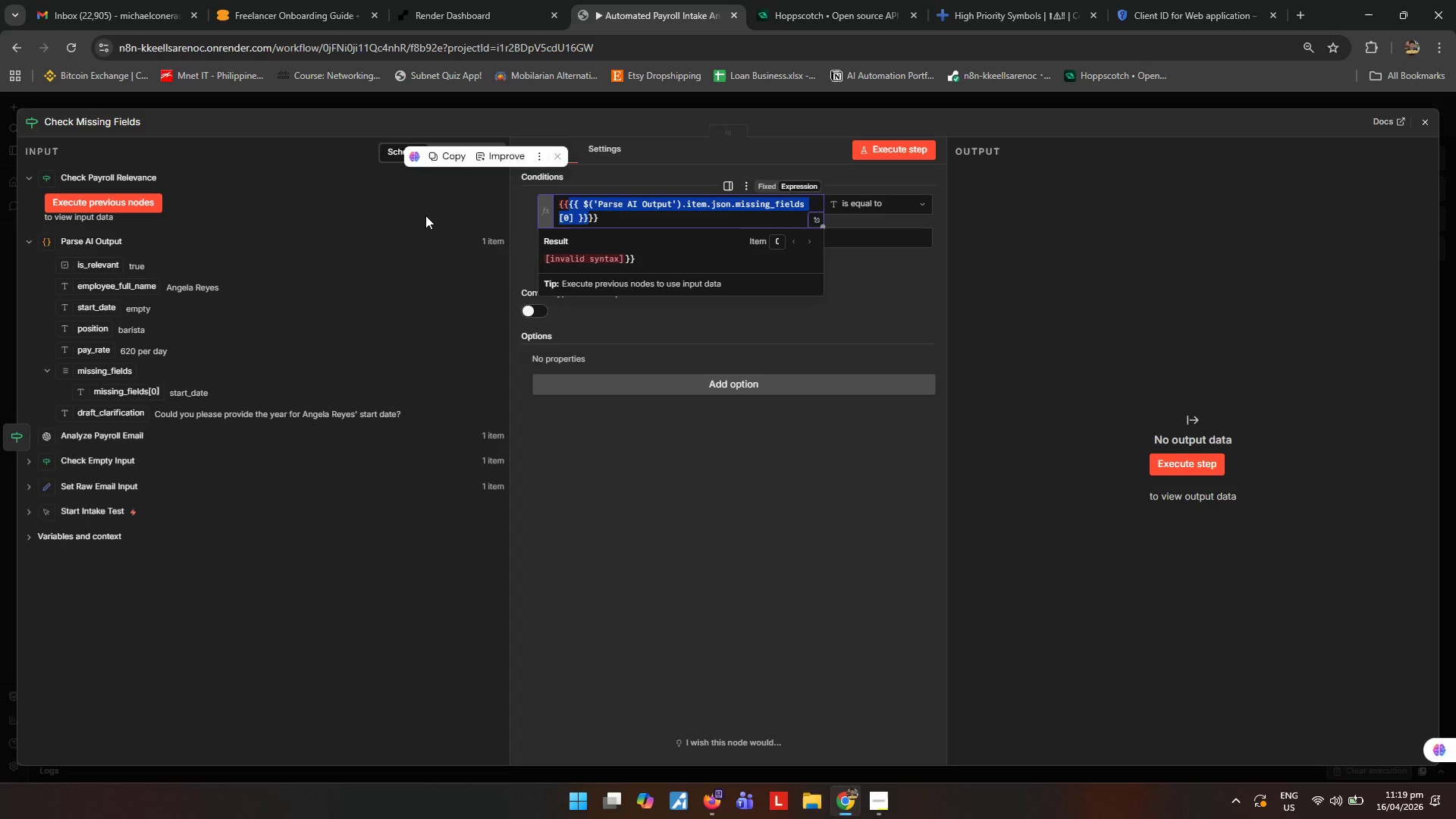 
key(Control+A)
 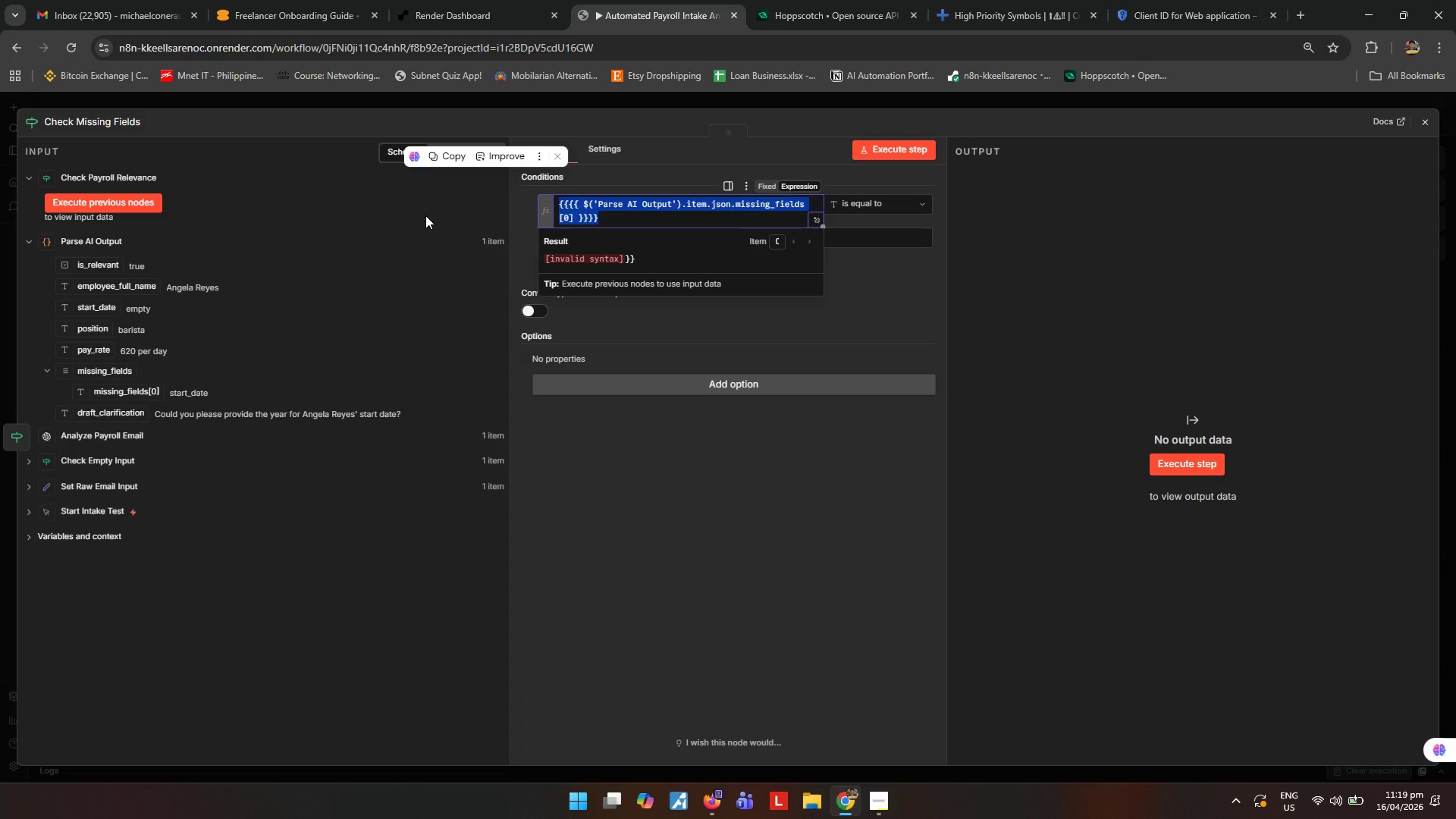 
key(Backspace)
type({{$json.missingf)
key(Backspace)
type(_fields.length)
 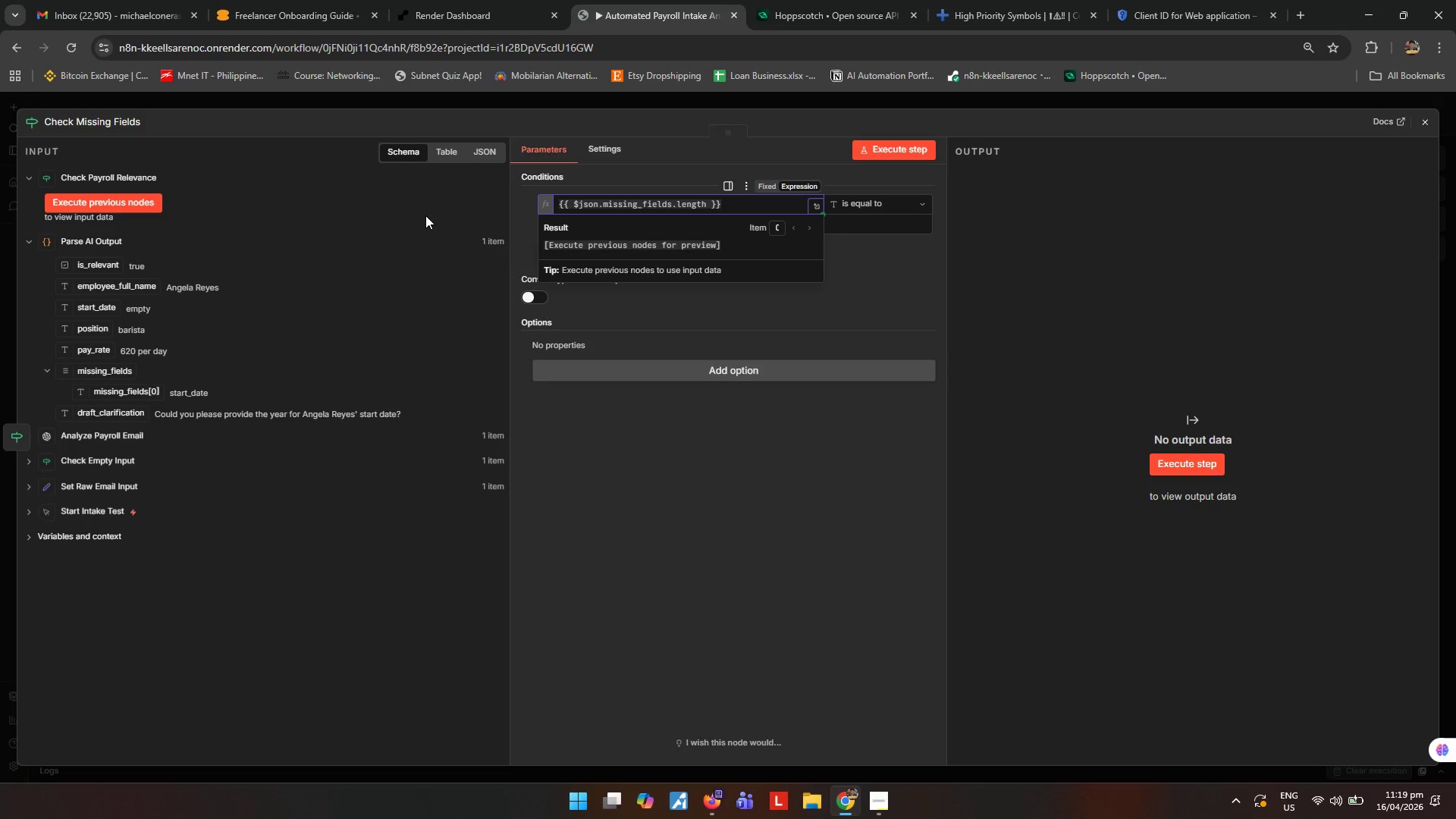 
left_click([864, 209])
 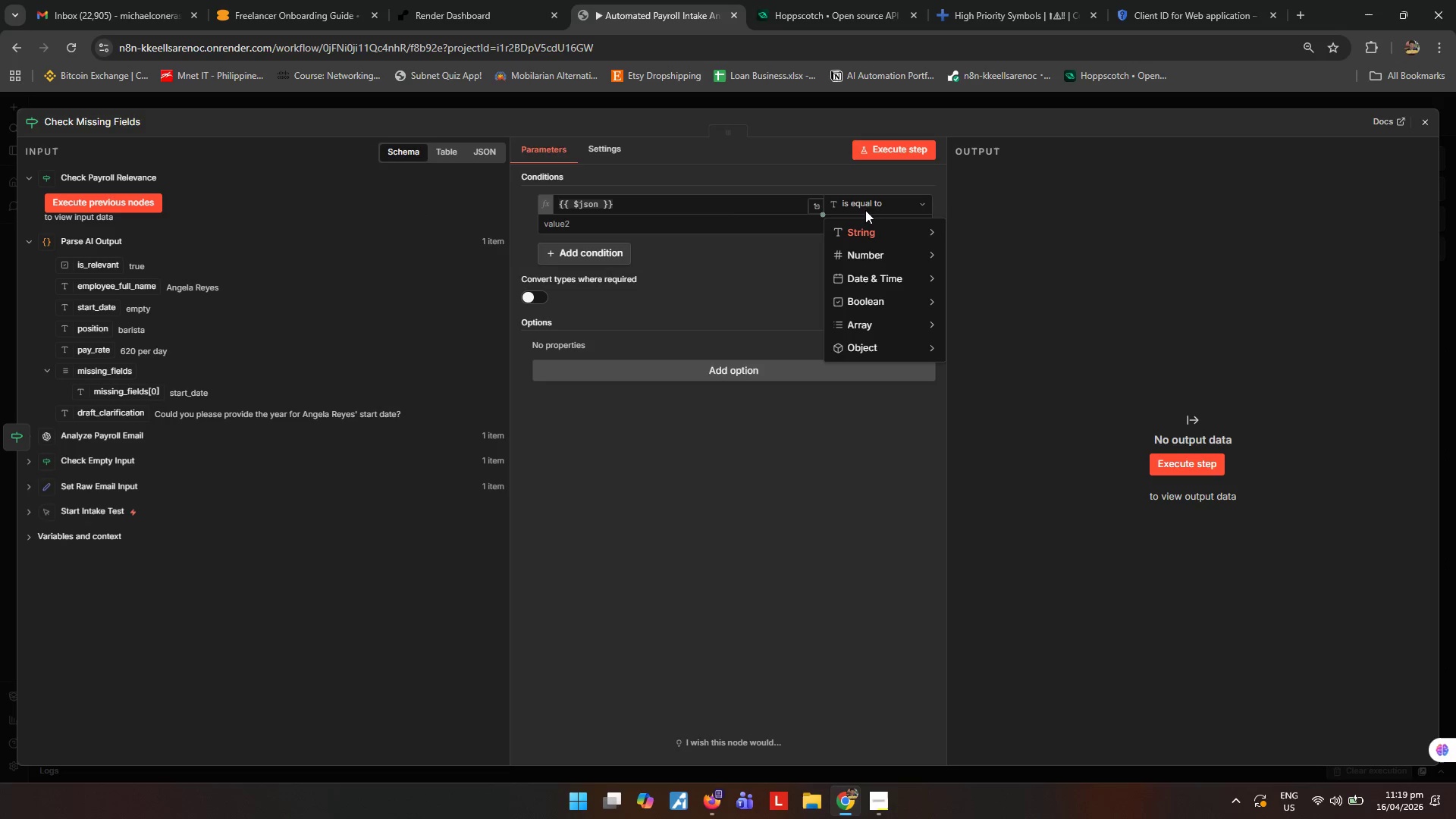 
mouse_move([893, 240])
 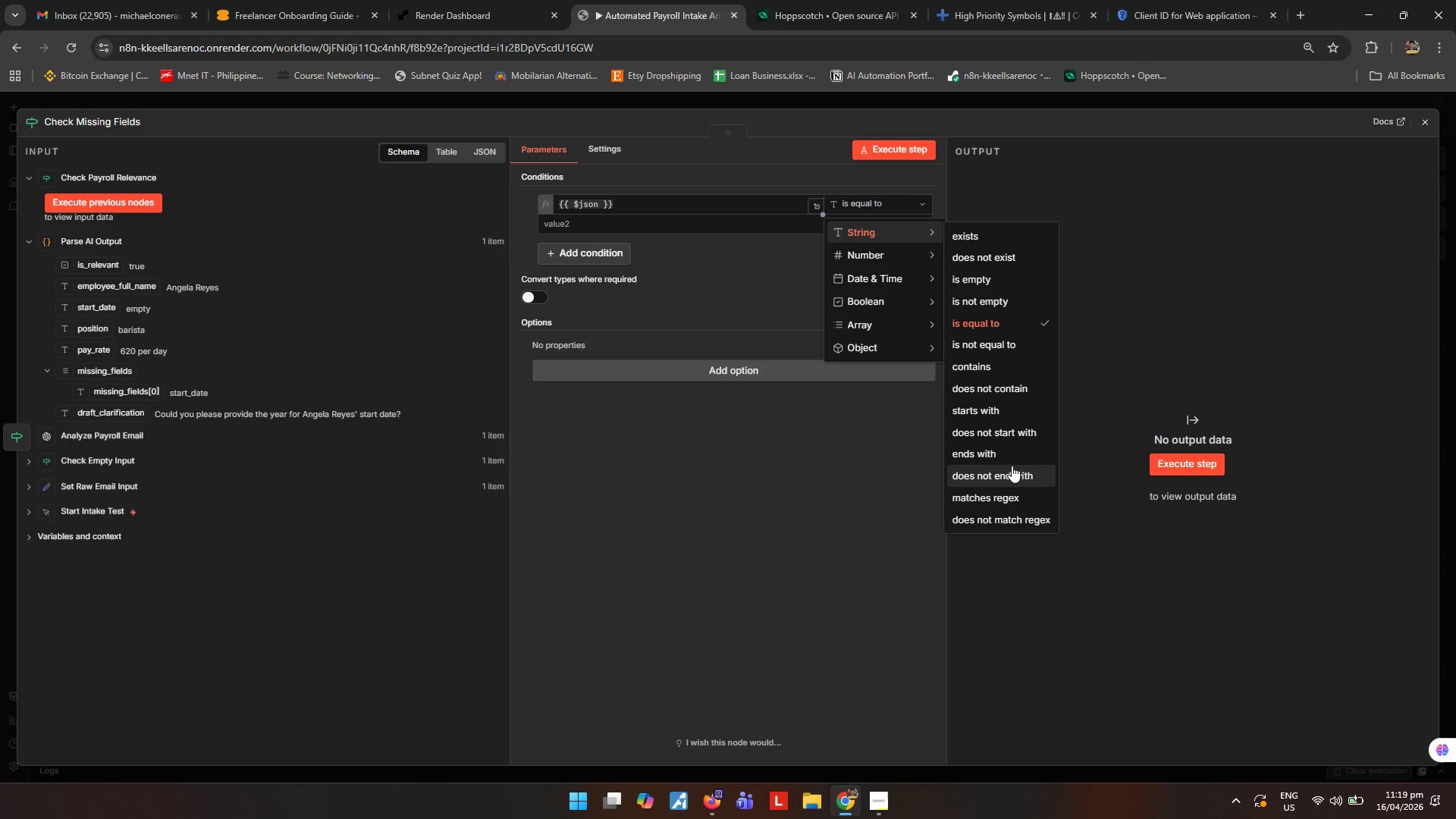 
wait(19.83)
 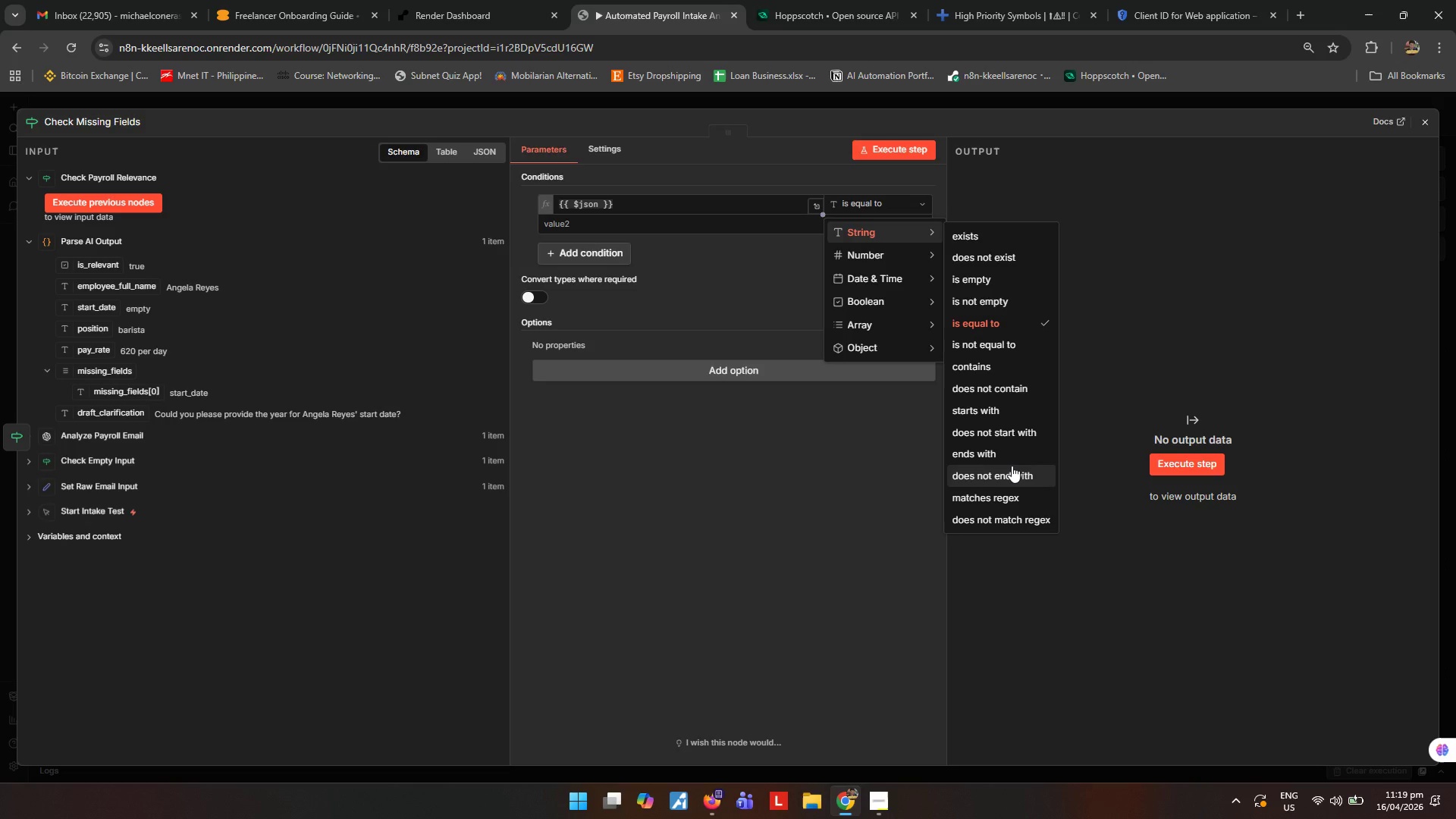 
left_click([1018, 388])
 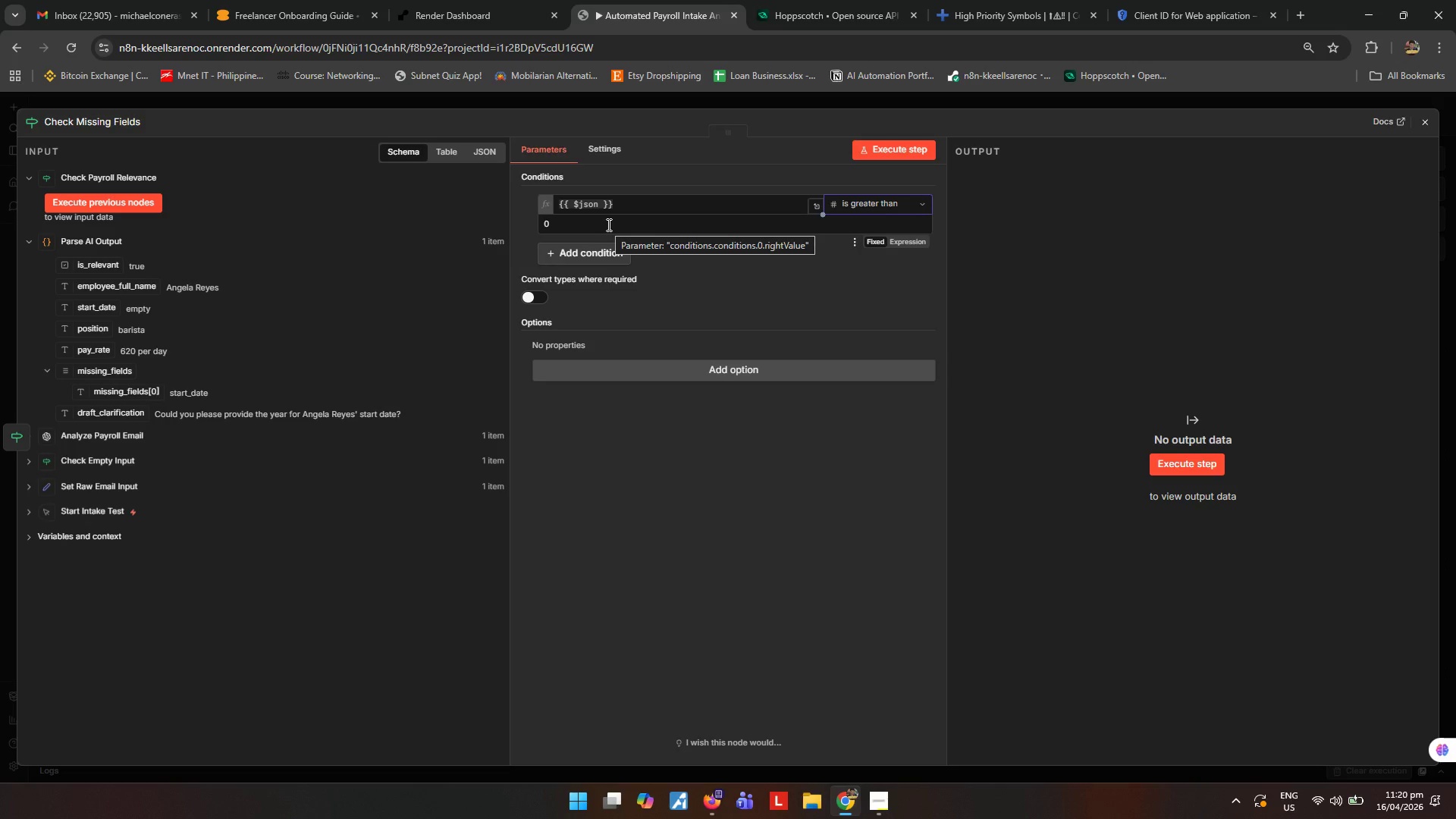 
wait(18.66)
 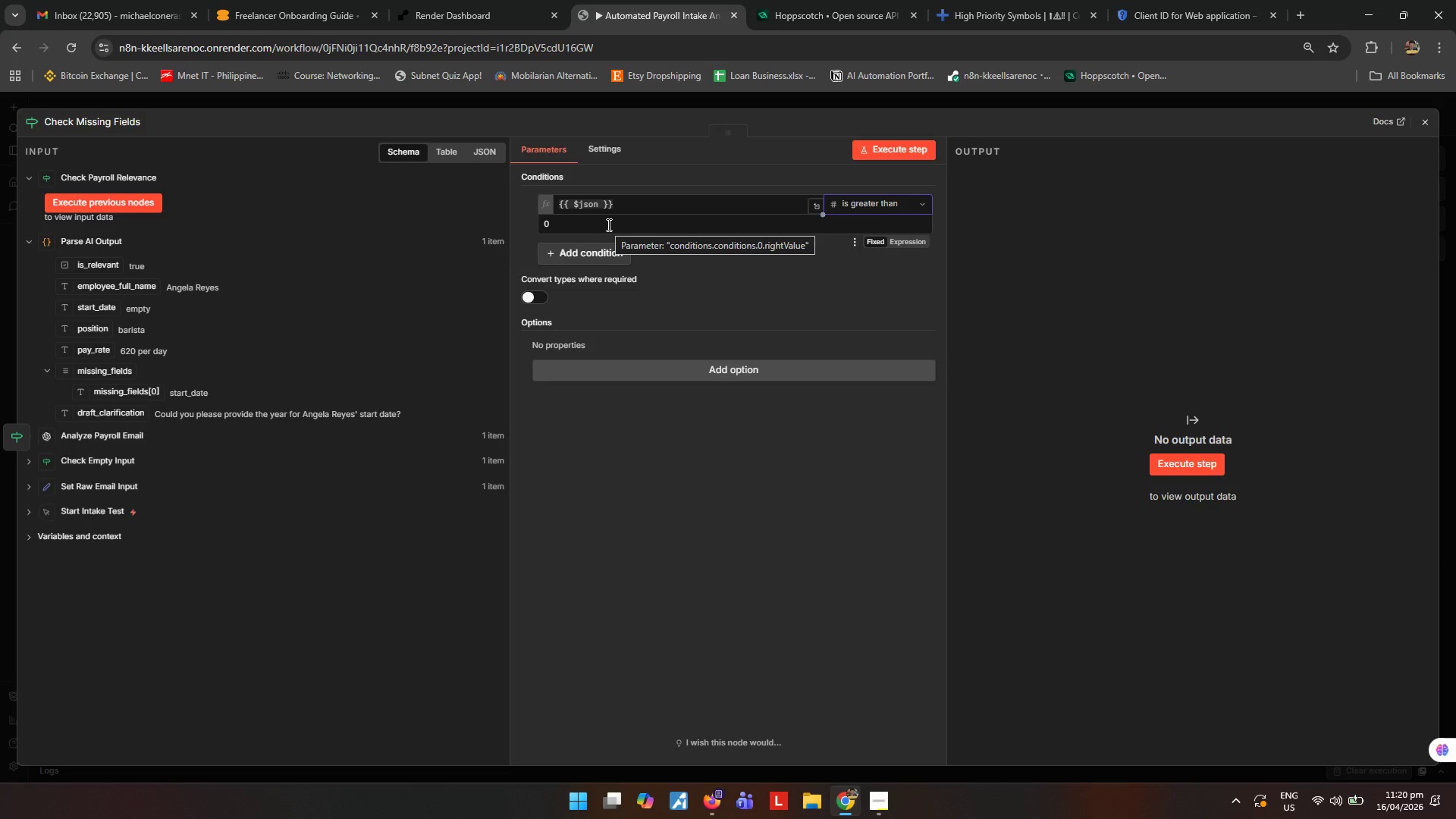 
left_click([599, 207])
 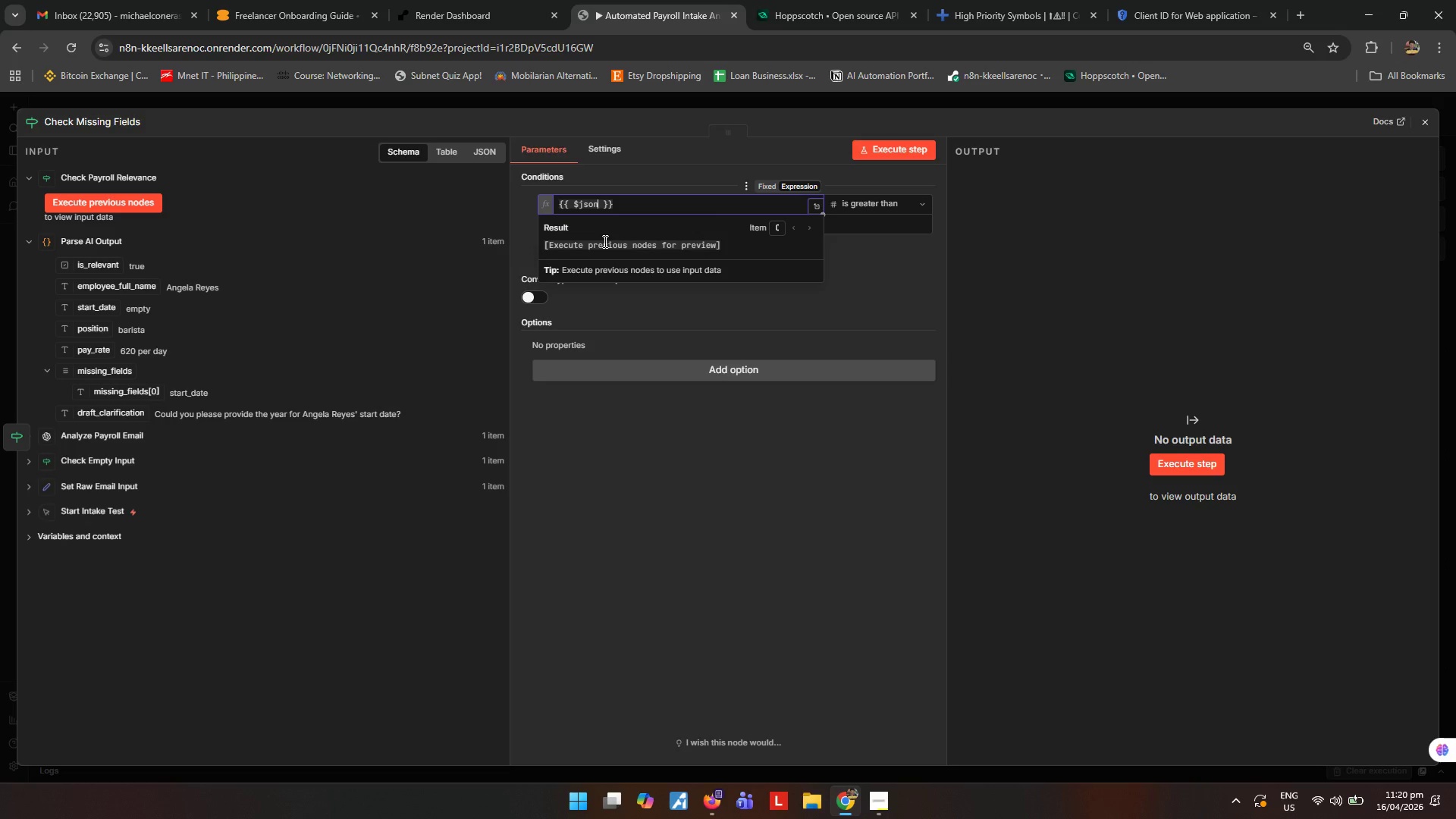 
wait(5.88)
 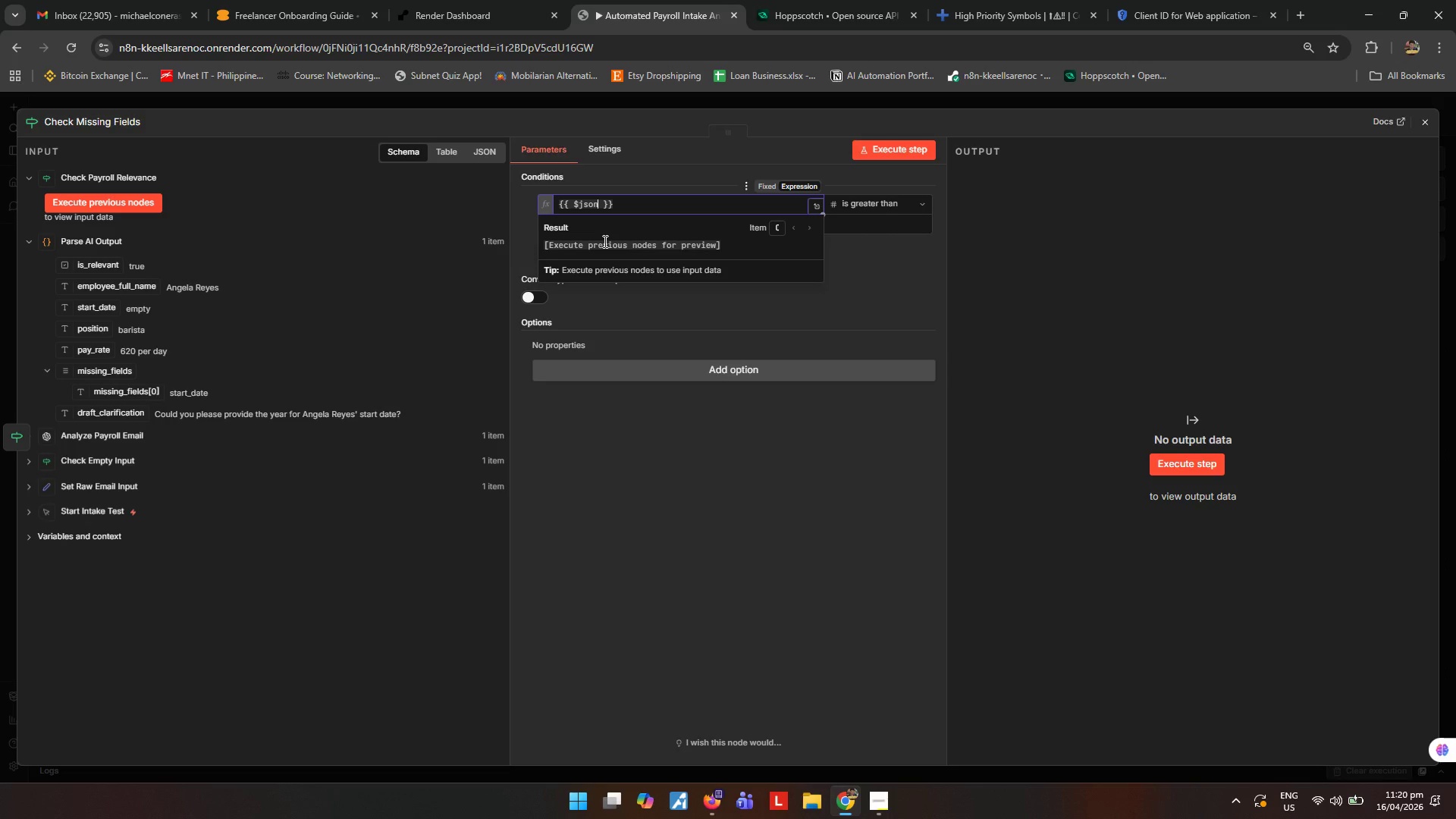 
type(missing)
key(Backspace)
key(Backspace)
key(Backspace)
key(Backspace)
key(Backspace)
key(Backspace)
key(Backspace)
type(.missing_fiels)
key(Backspace)
type(ds.length)
 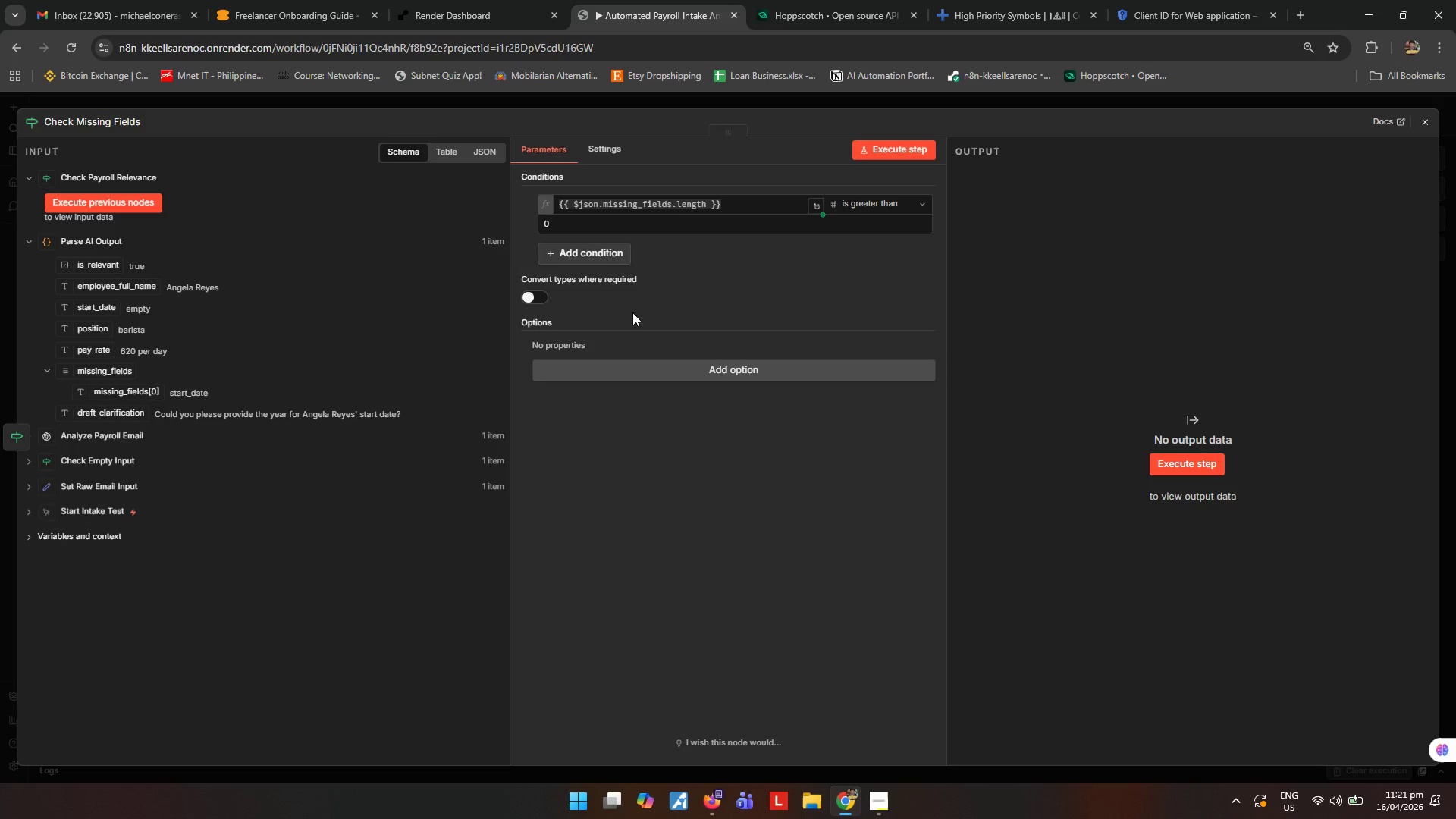 
wait(29.97)
 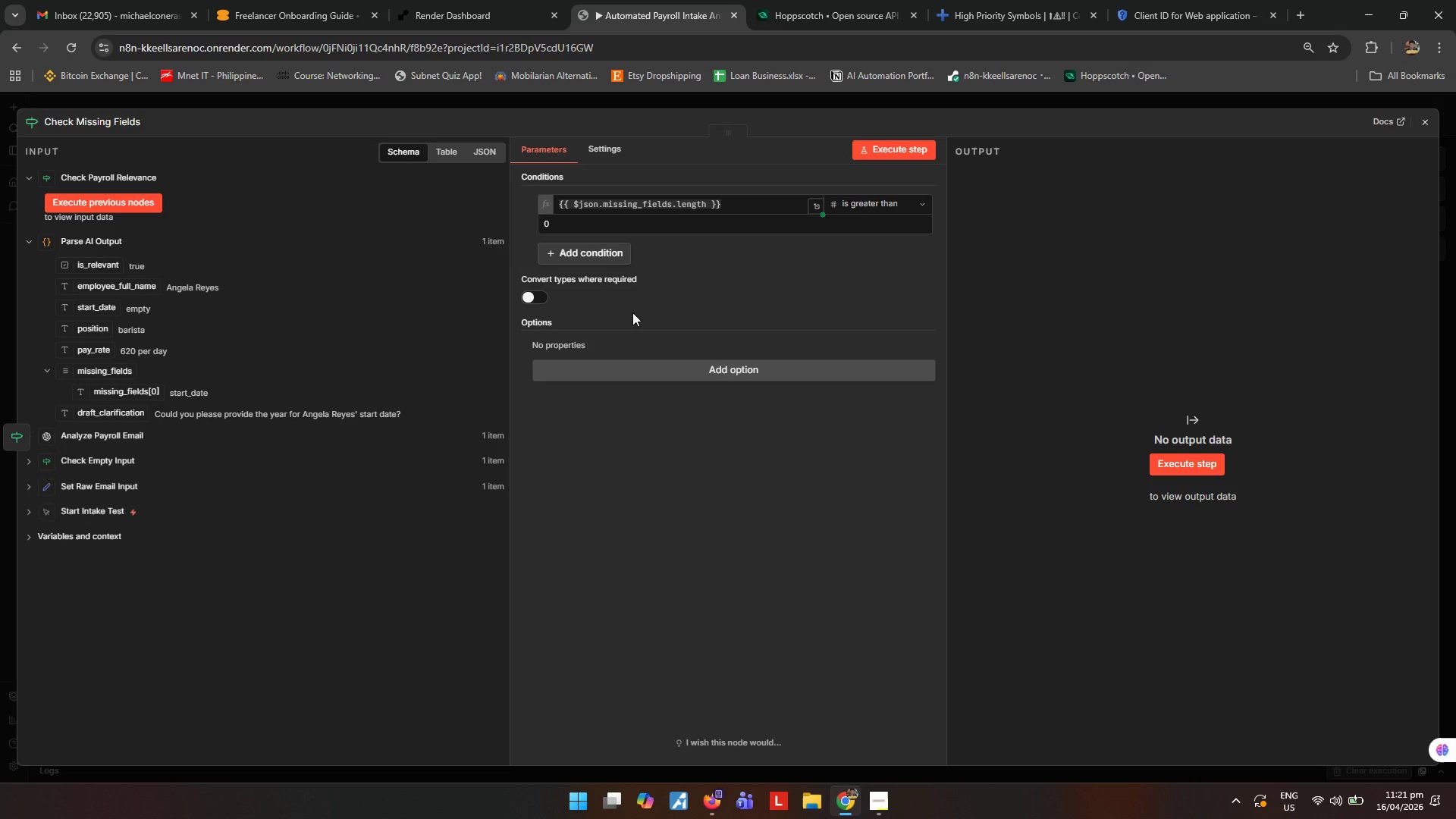 
left_click([1429, 124])
 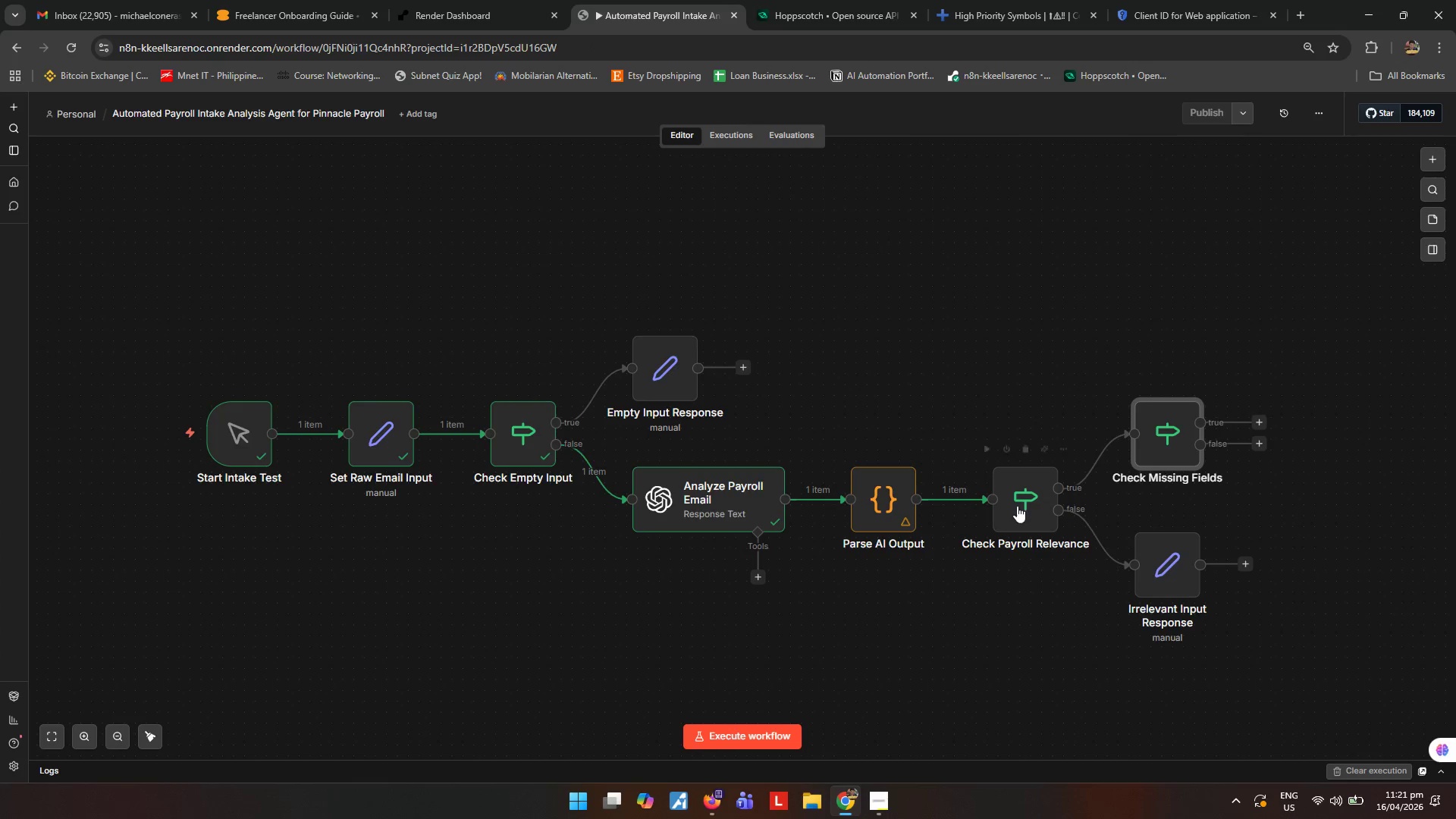 
double_click([1020, 505])
 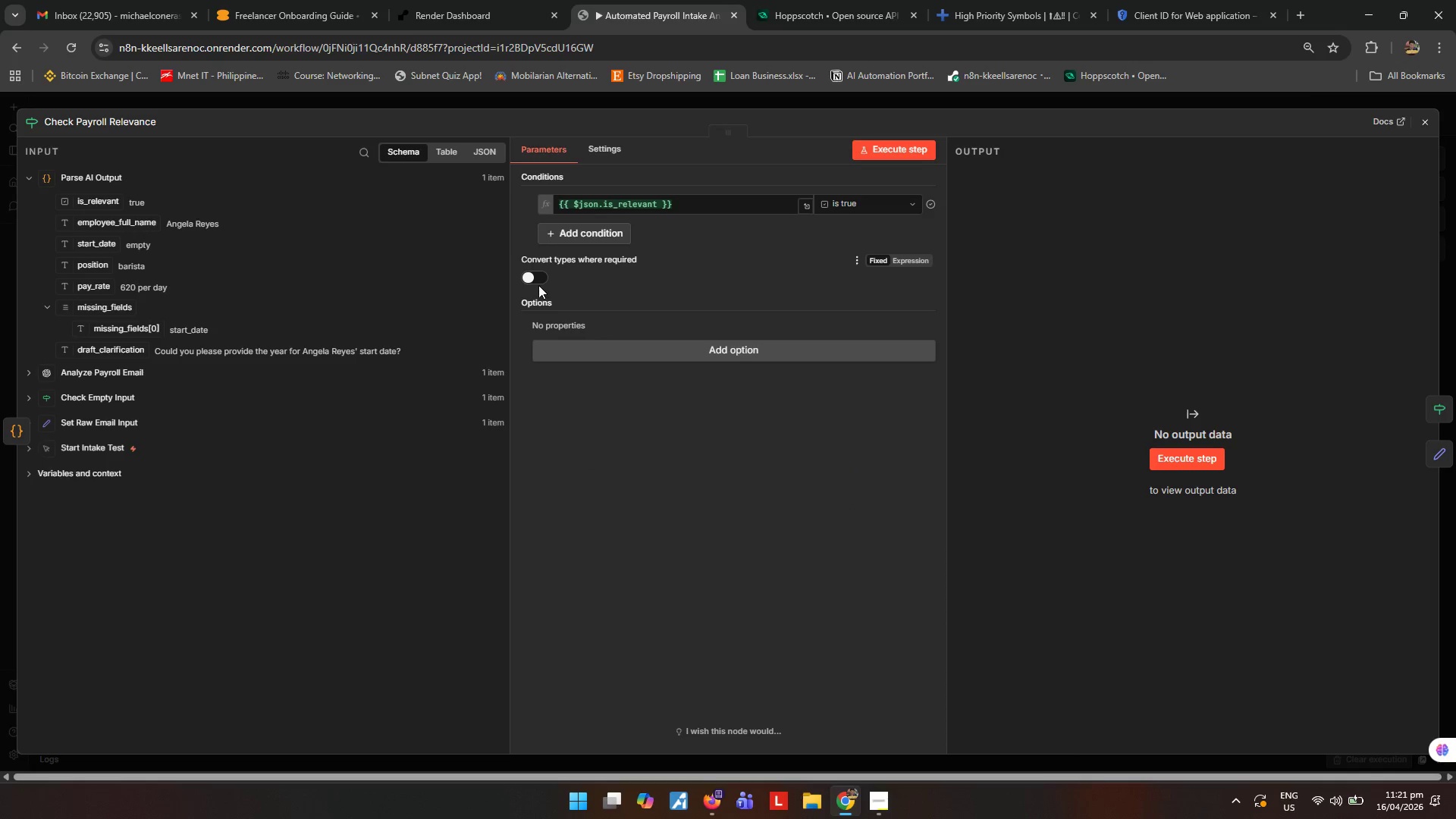 
left_click([877, 149])
 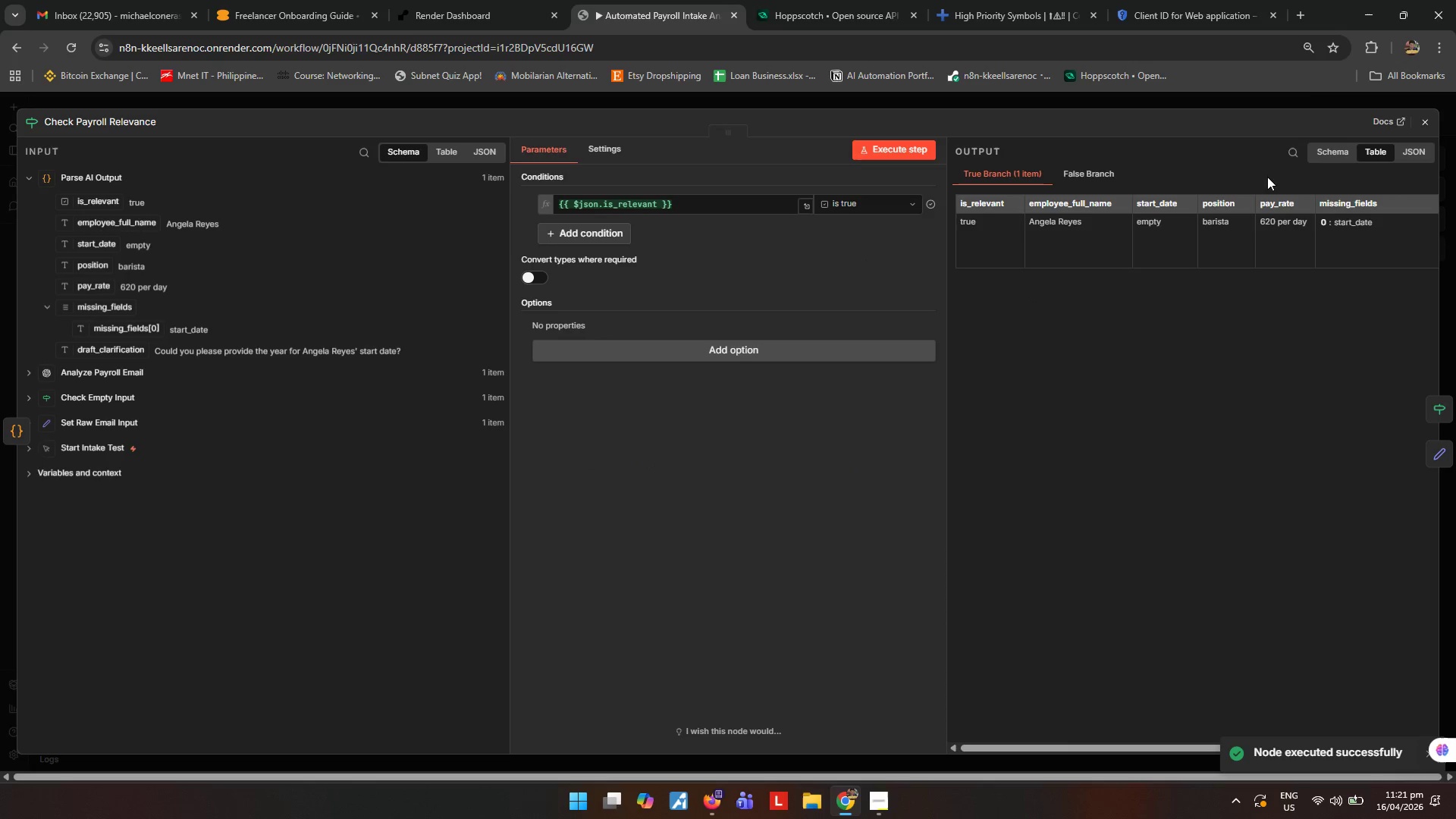 
left_click([1424, 127])
 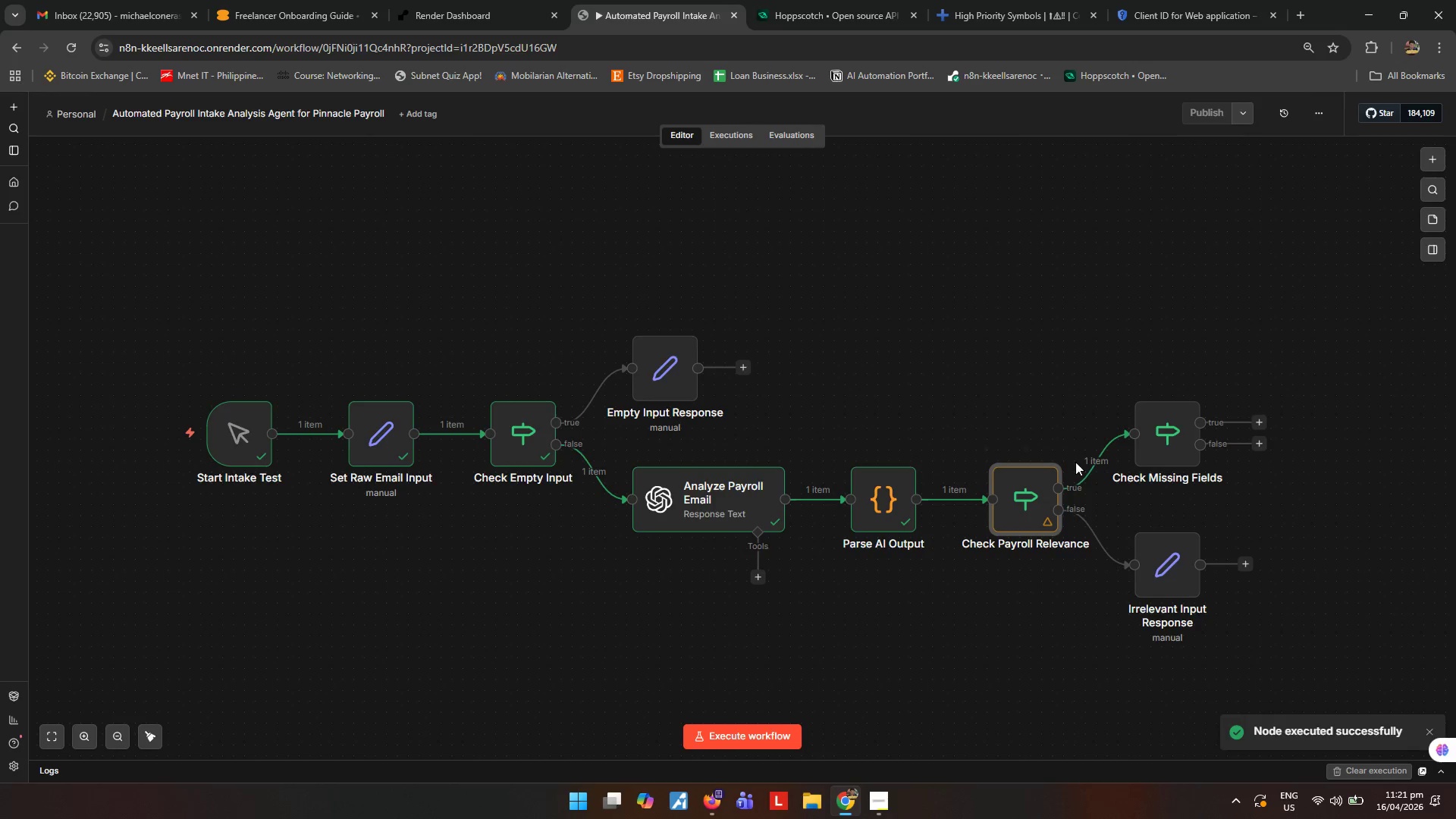 
double_click([1153, 449])
 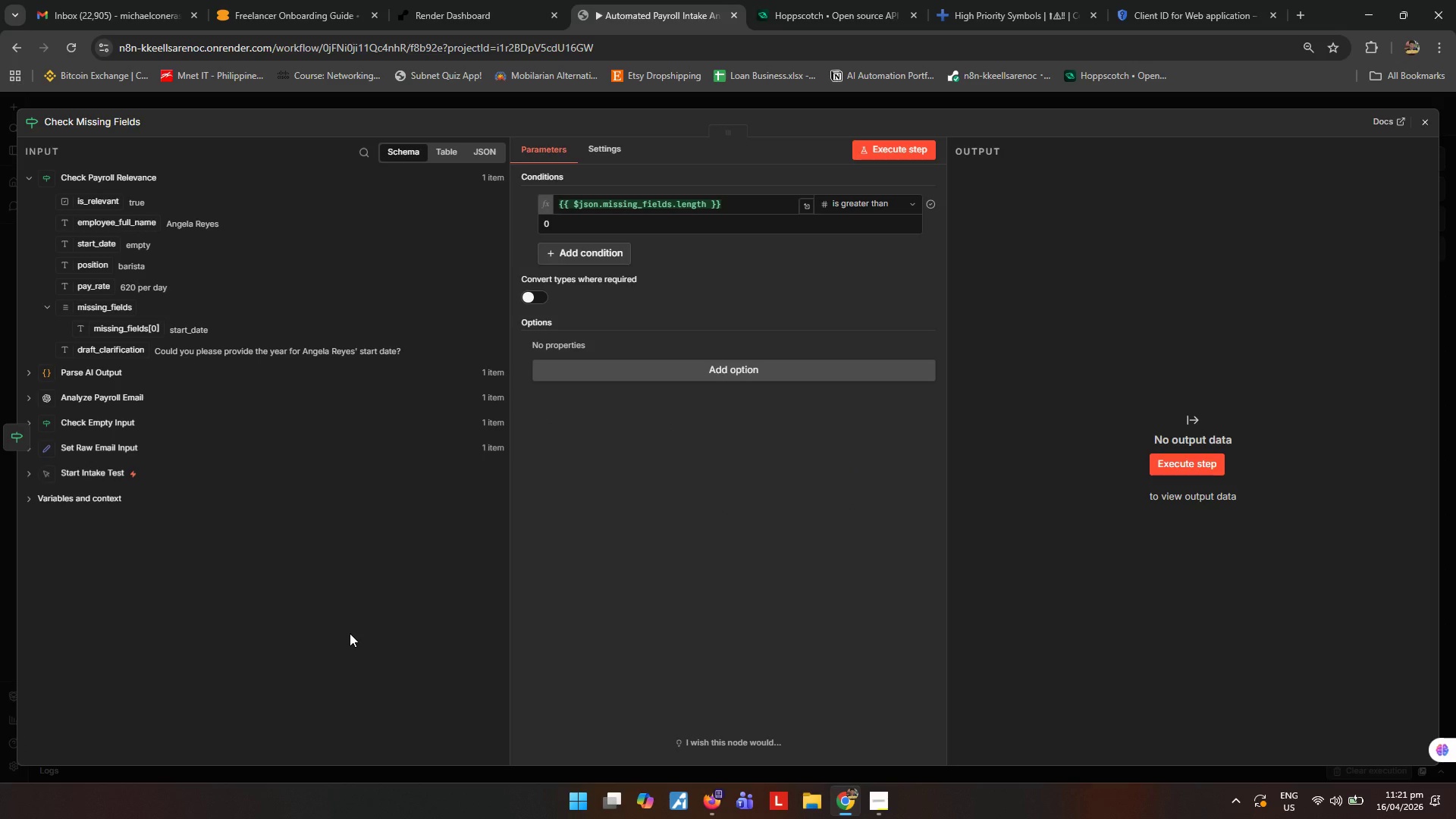 
left_click([1430, 117])
 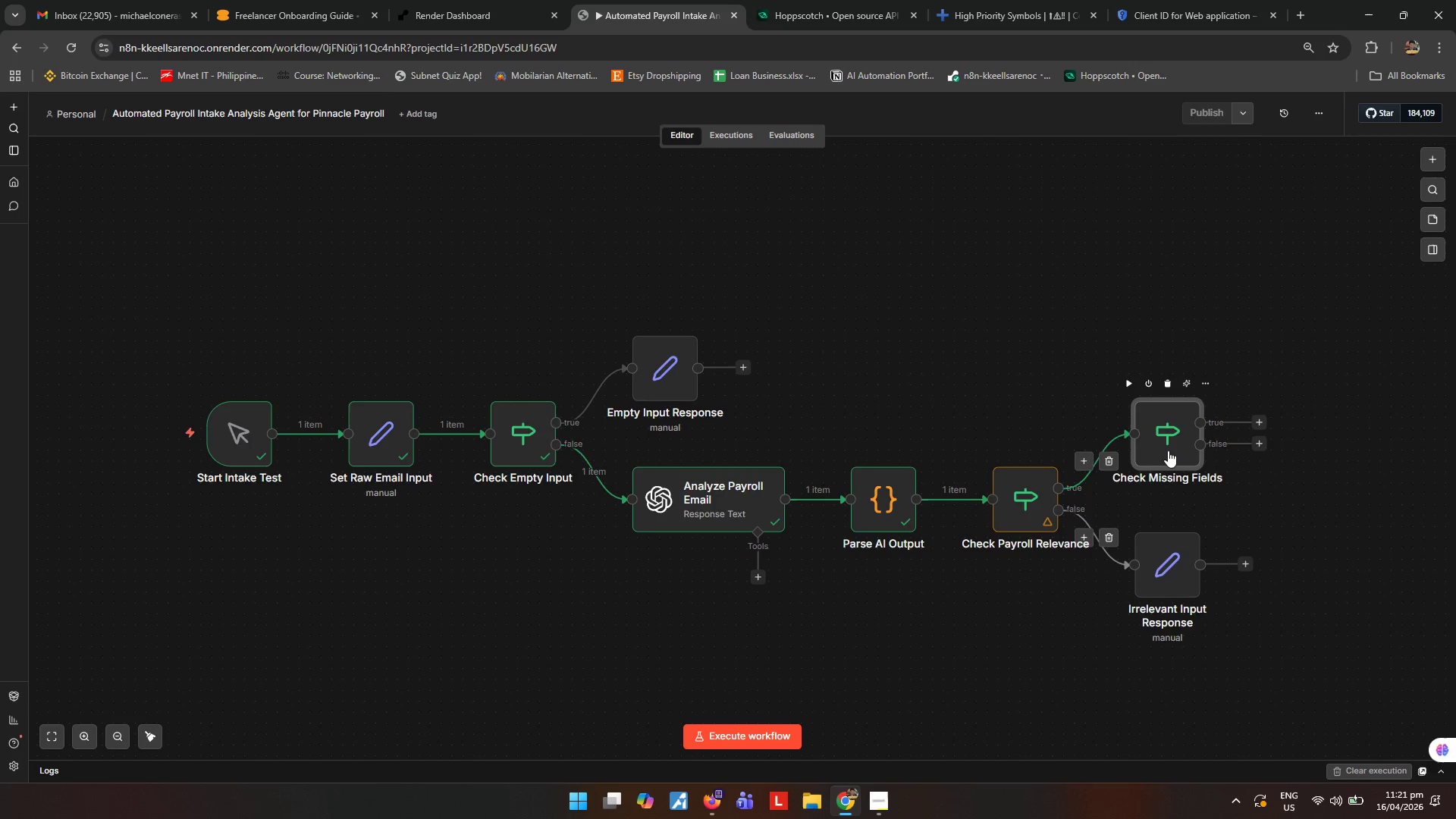 
double_click([1171, 449])
 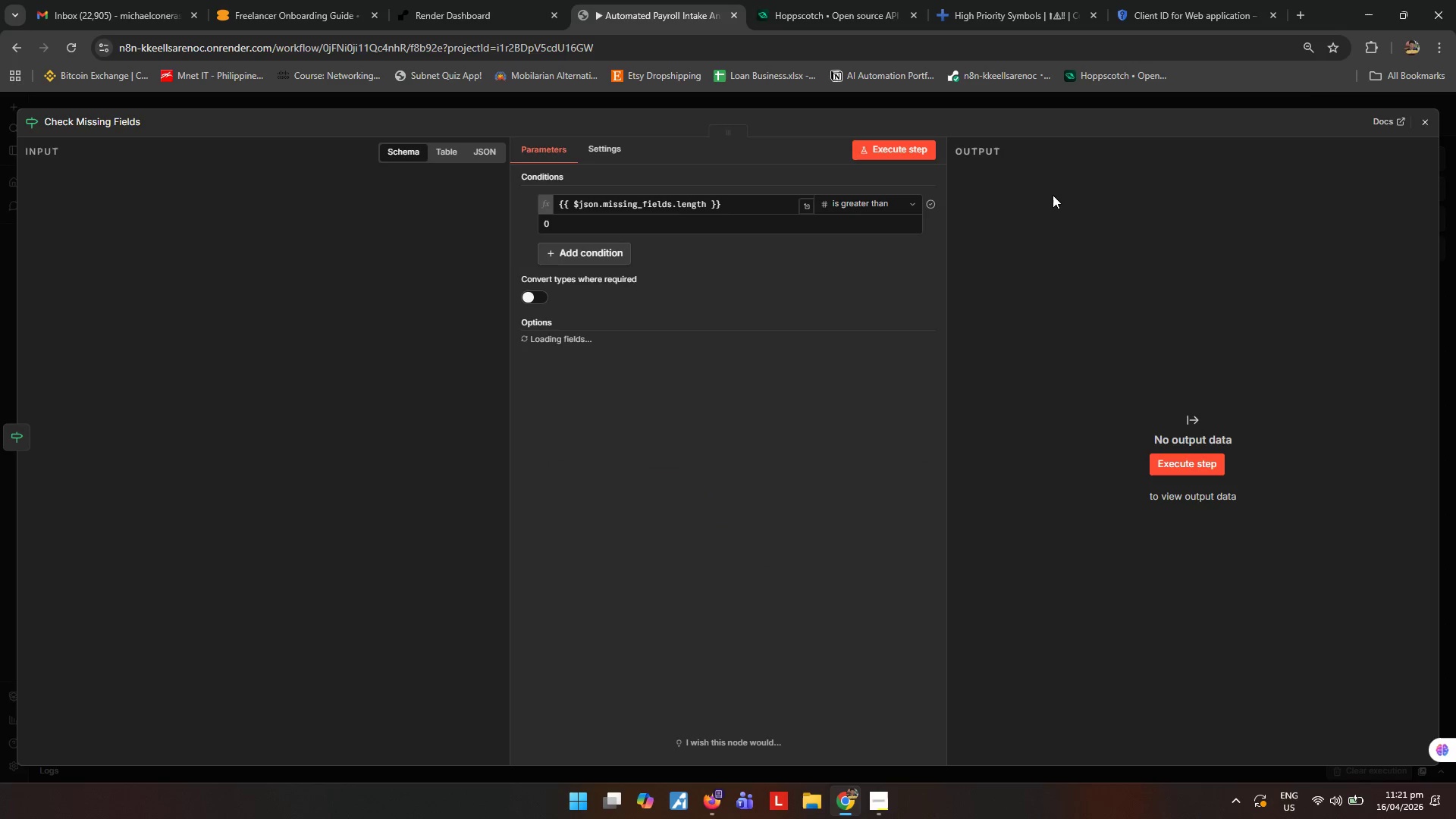 
left_click([886, 151])
 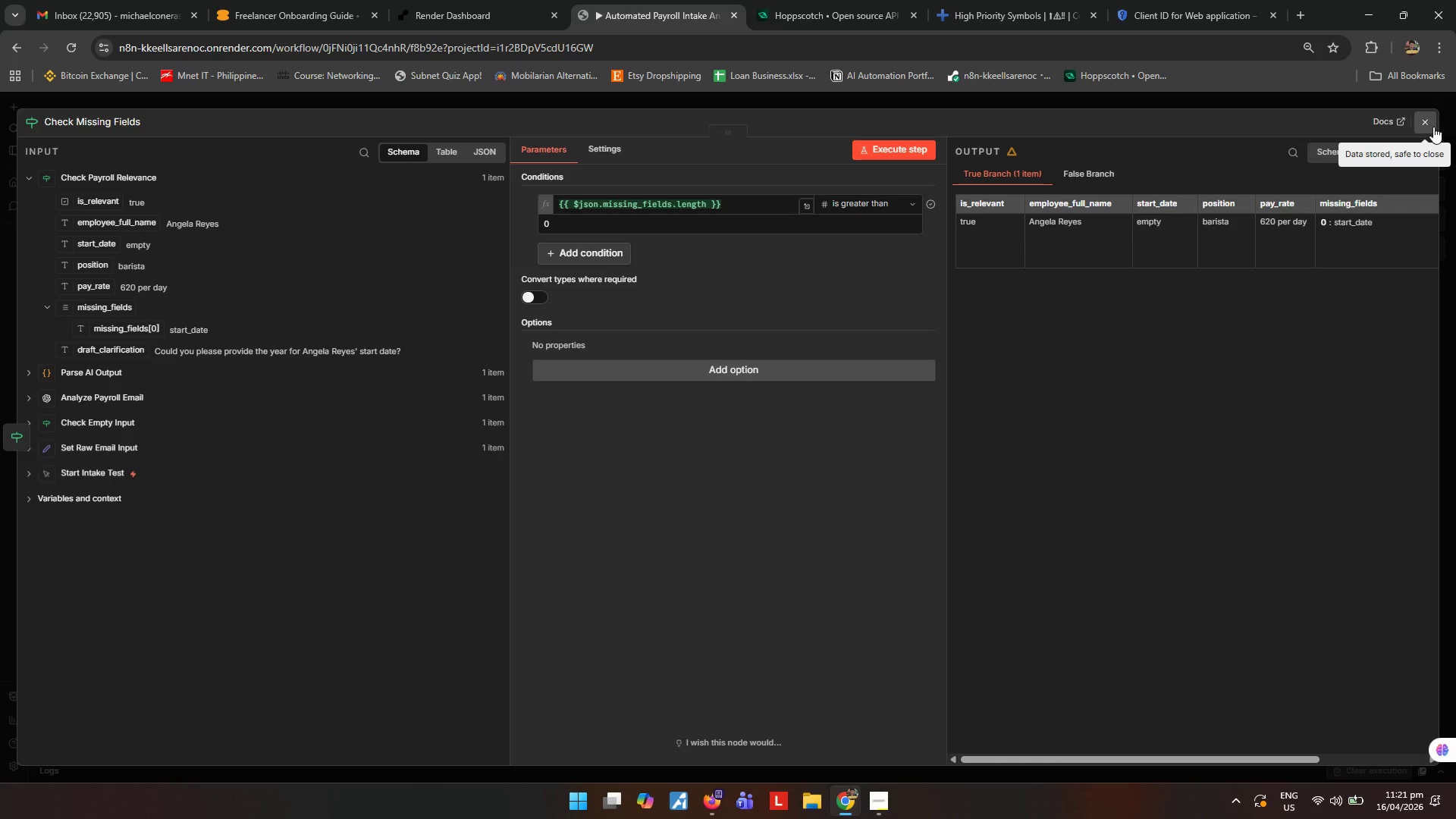 
wait(24.22)
 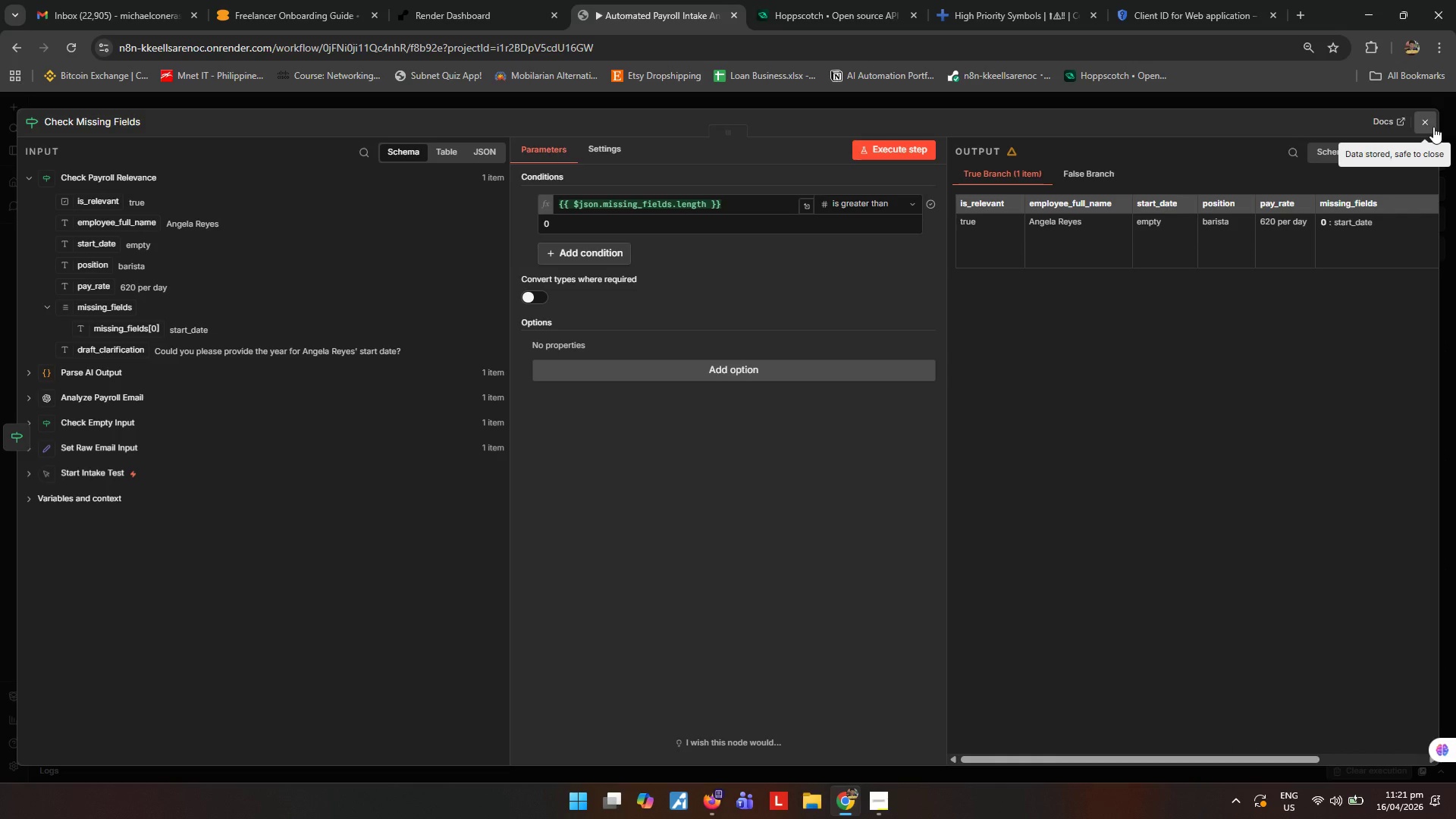 
left_click([1433, 127])
 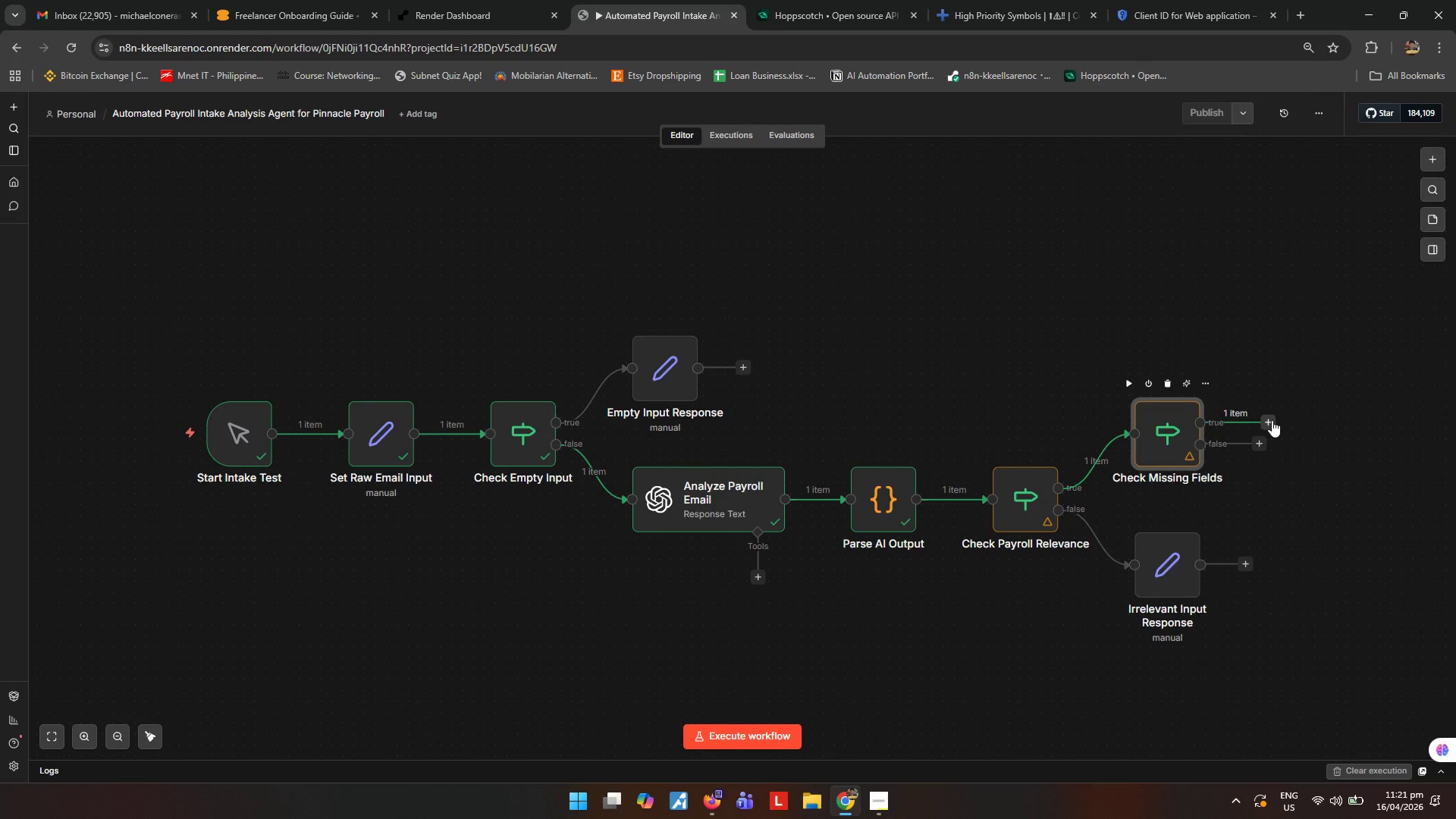 
left_click([1272, 420])
 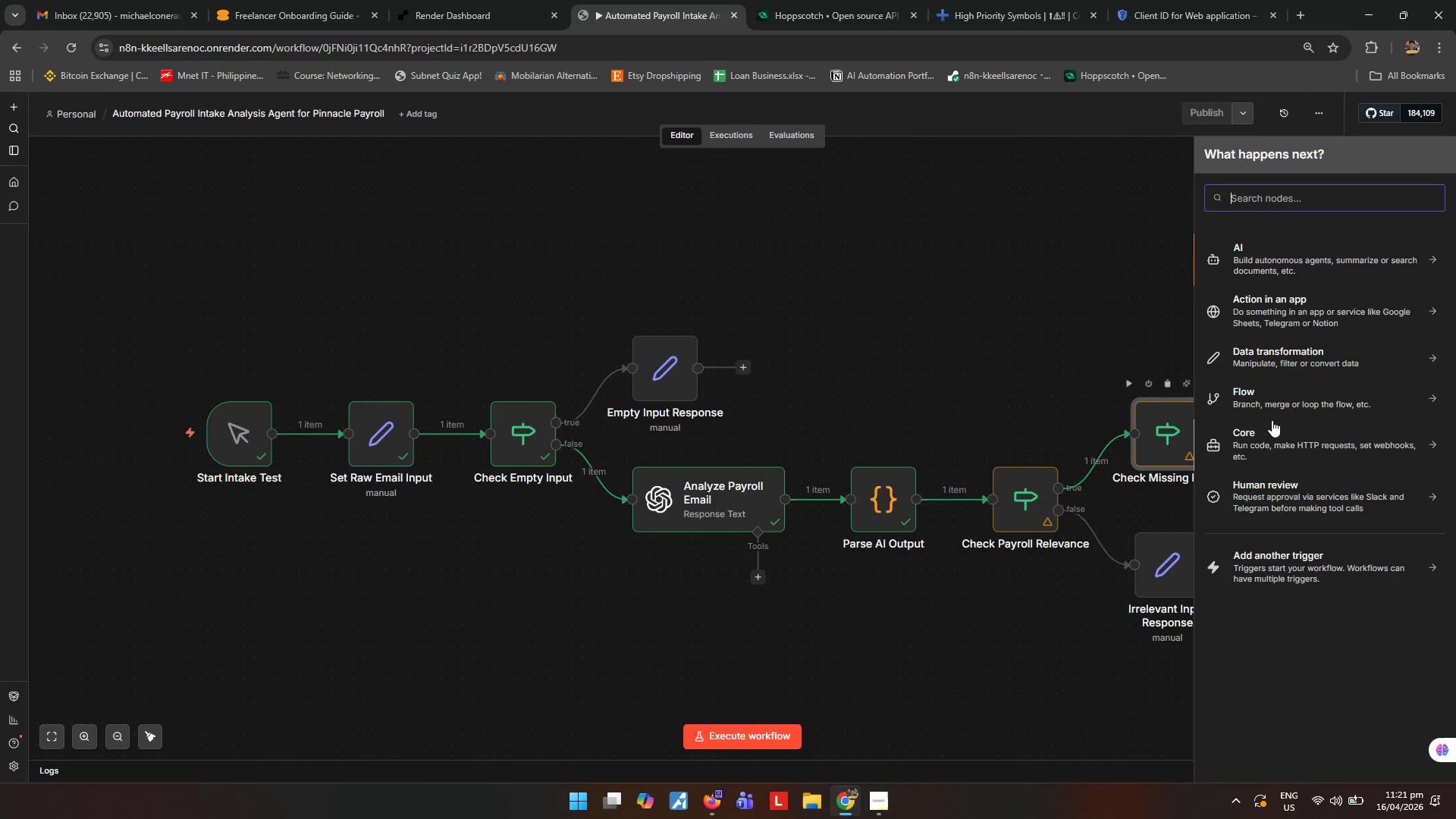 
type(set)
 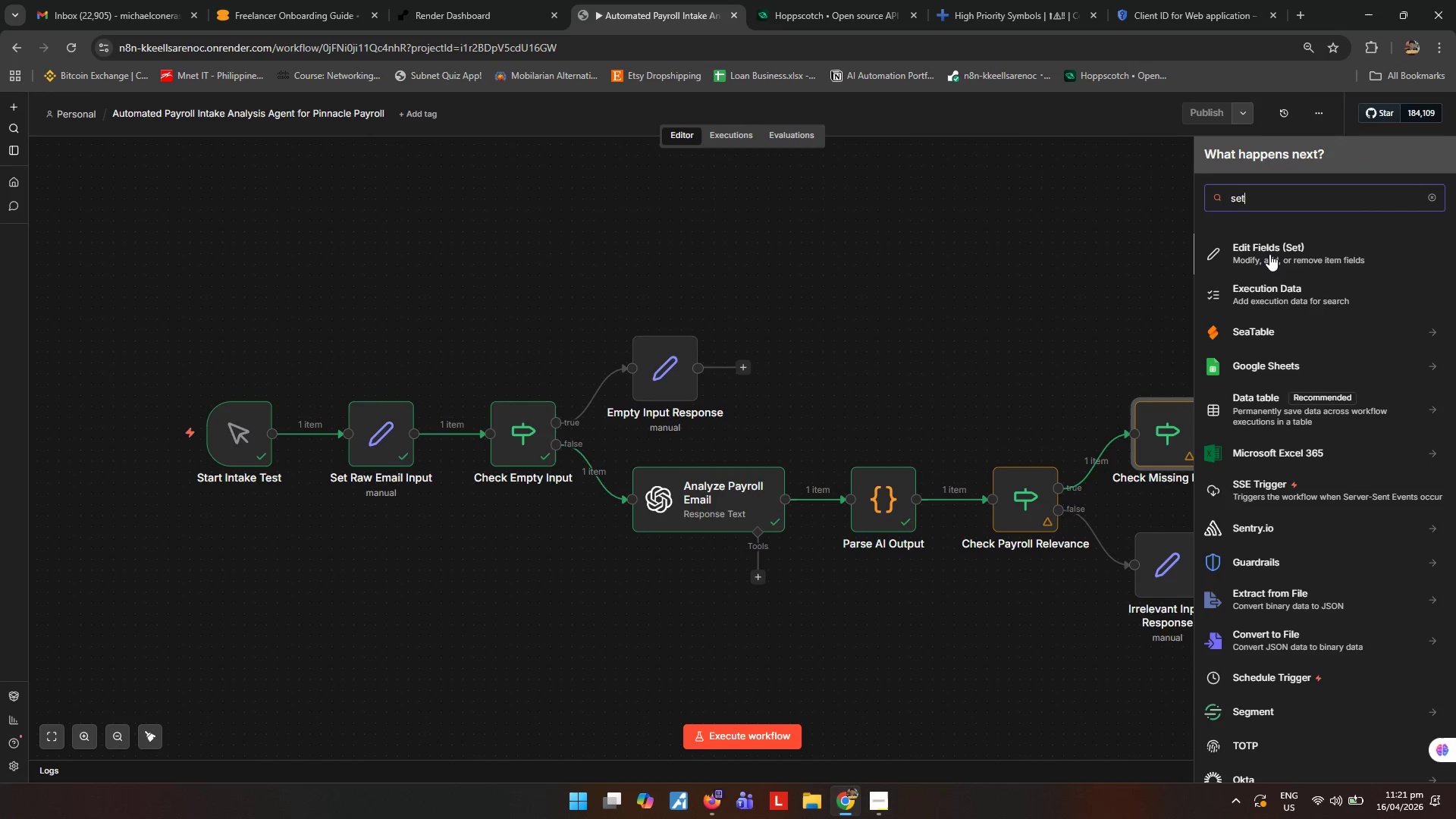 
left_click([1269, 254])
 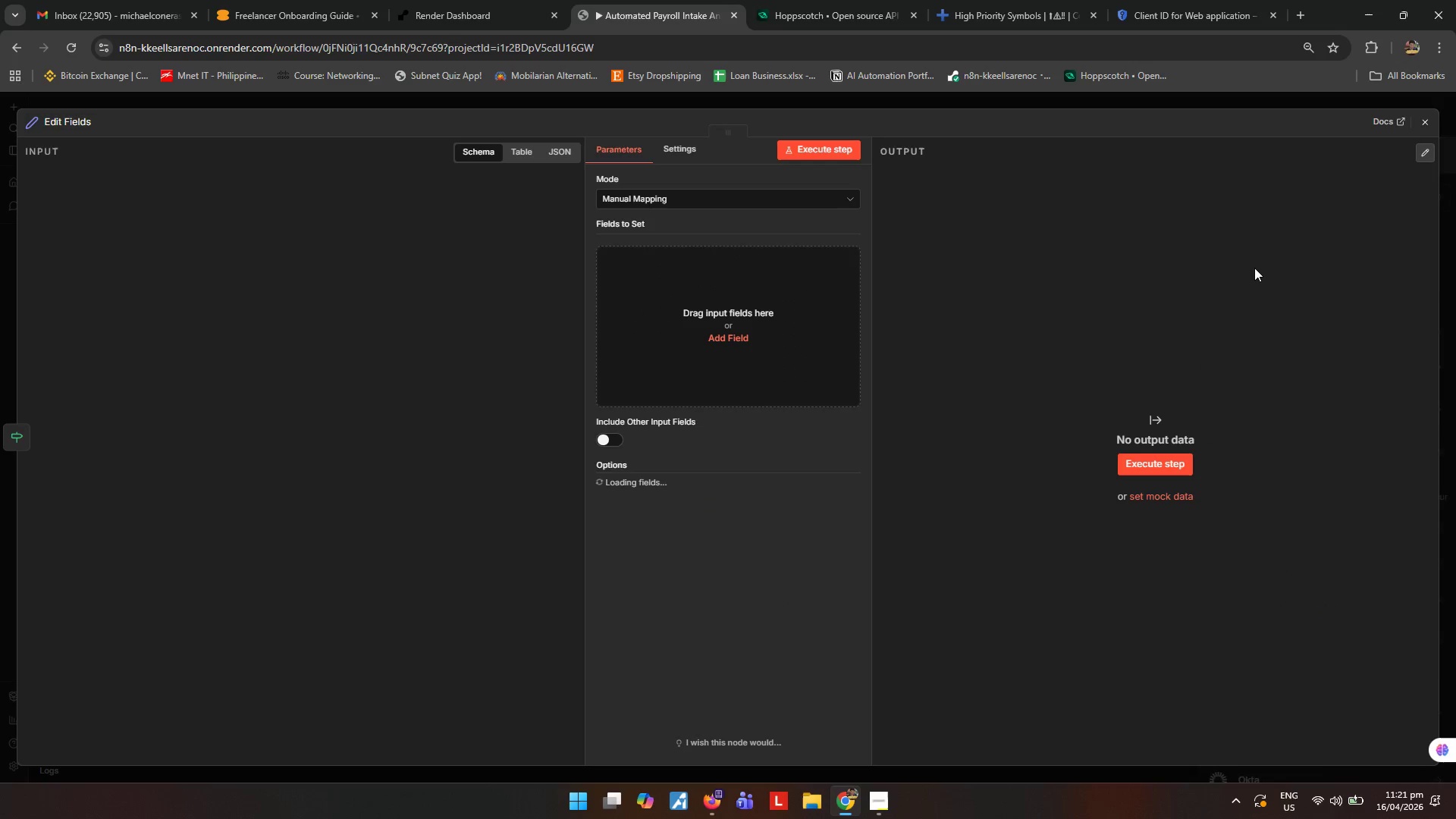 
key(Escape)
 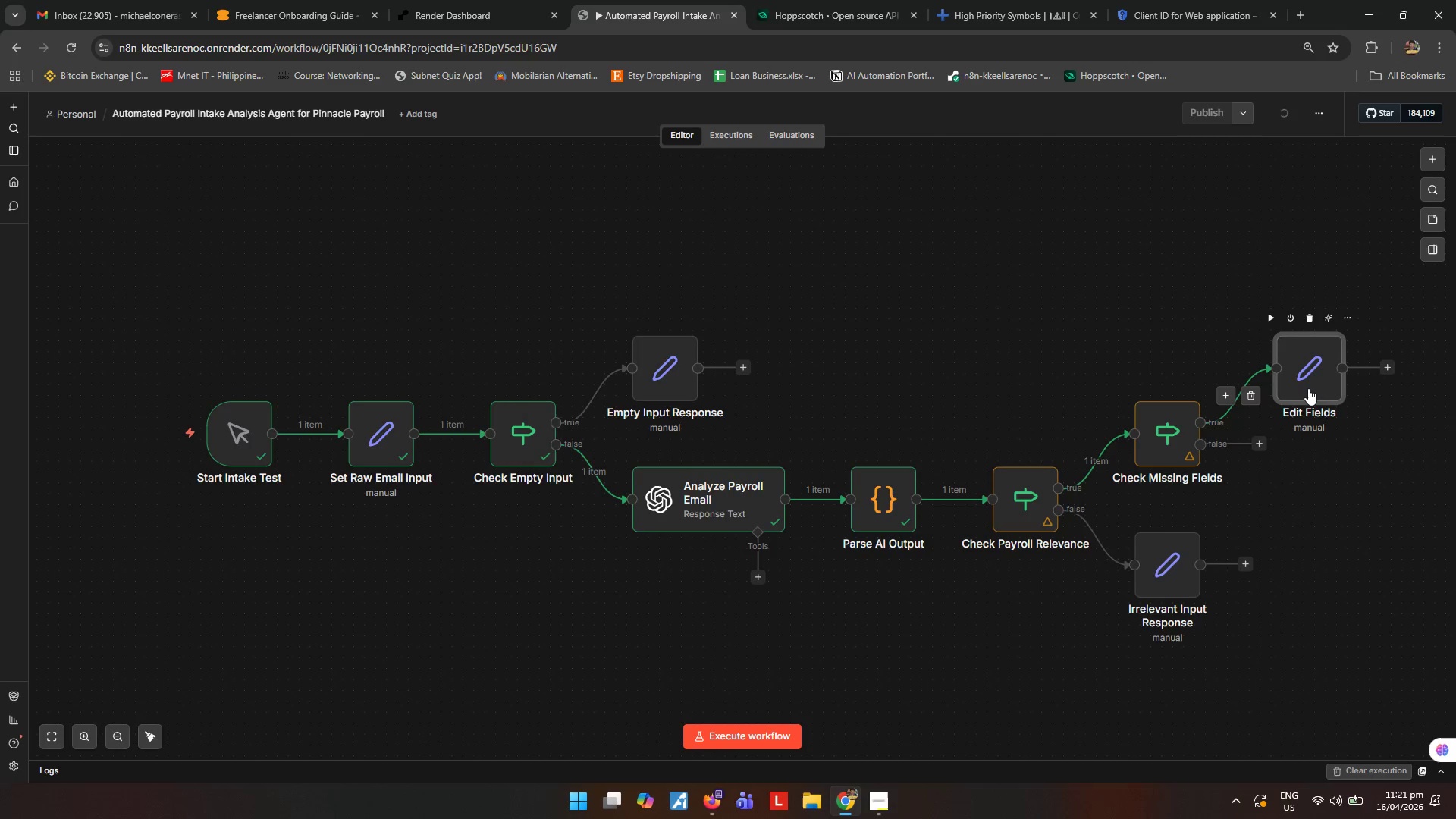 
left_click([1308, 388])
 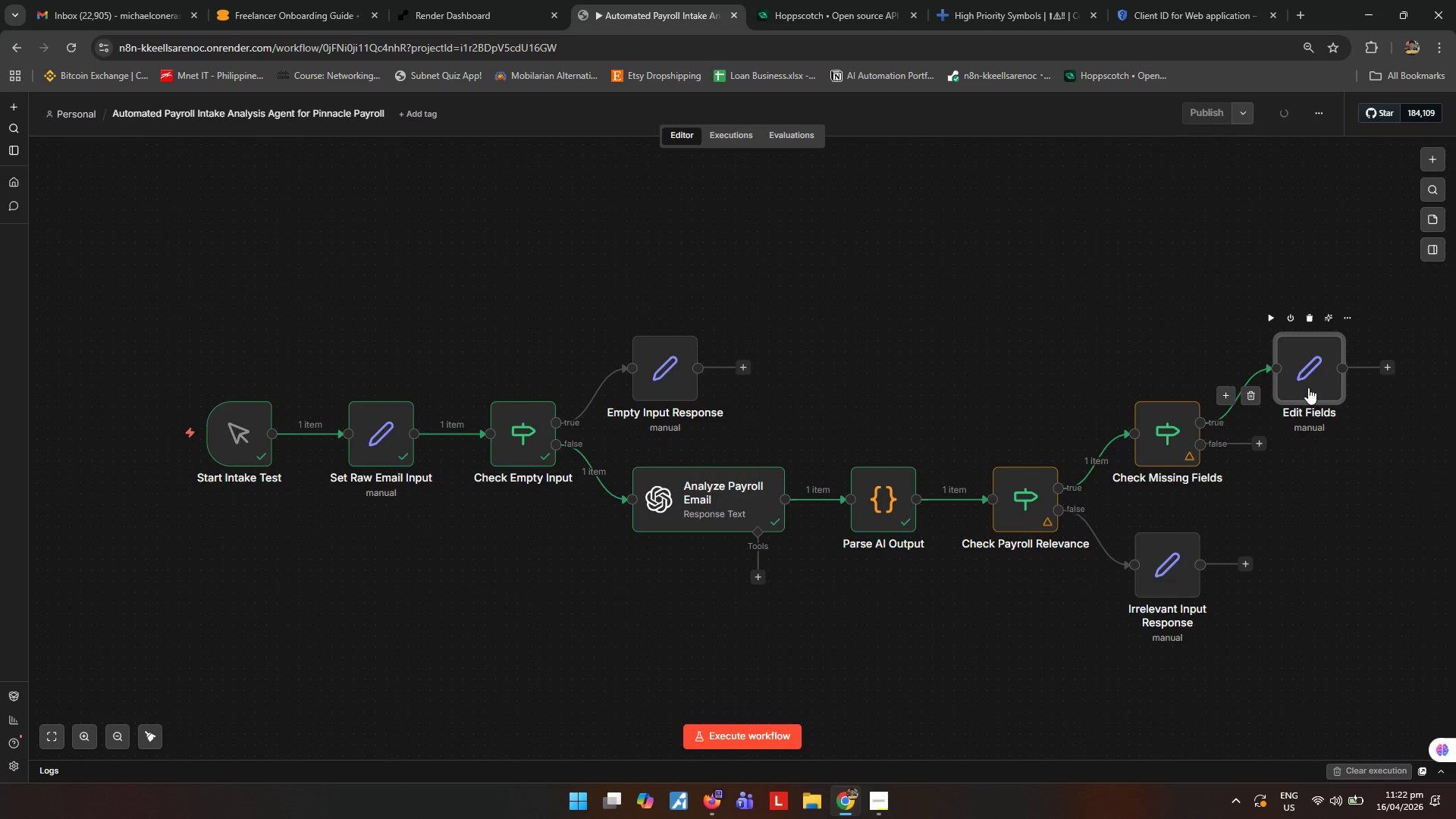 
type([F2]Draf )
key(Backspace)
type(t Clarification Output)
 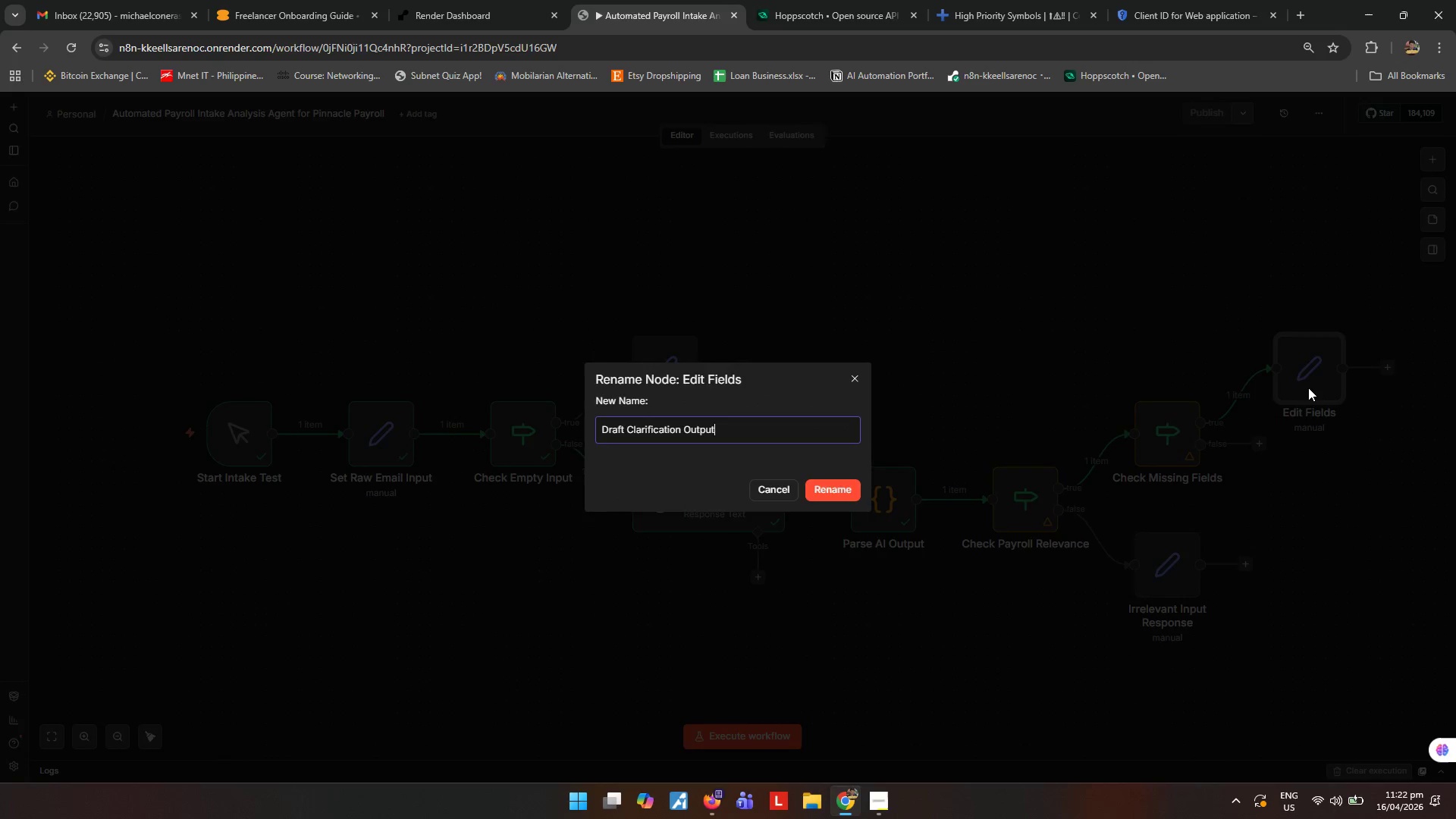 
key(Enter)
 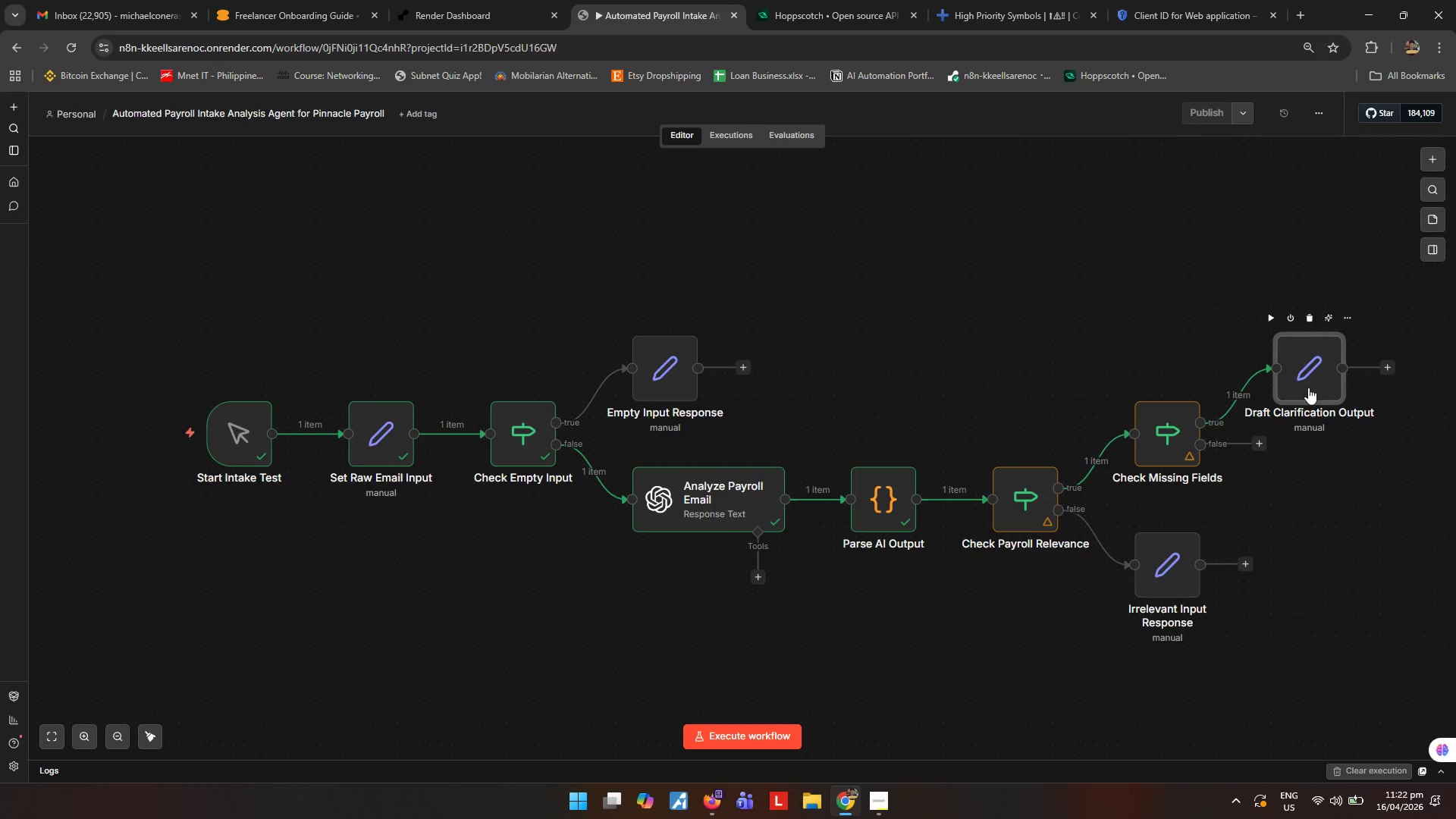 
double_click([1308, 388])
 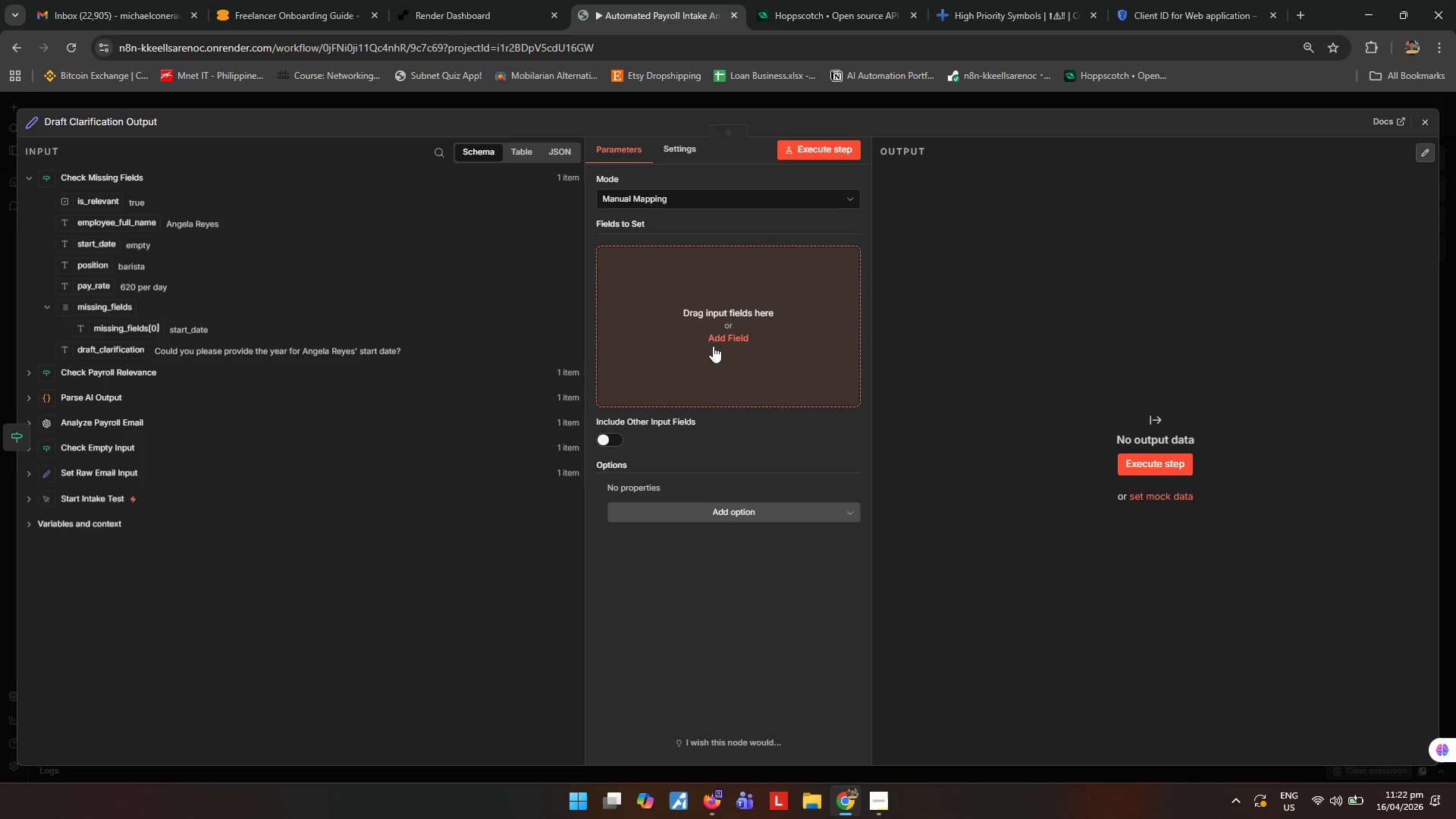 
left_click([692, 259])
 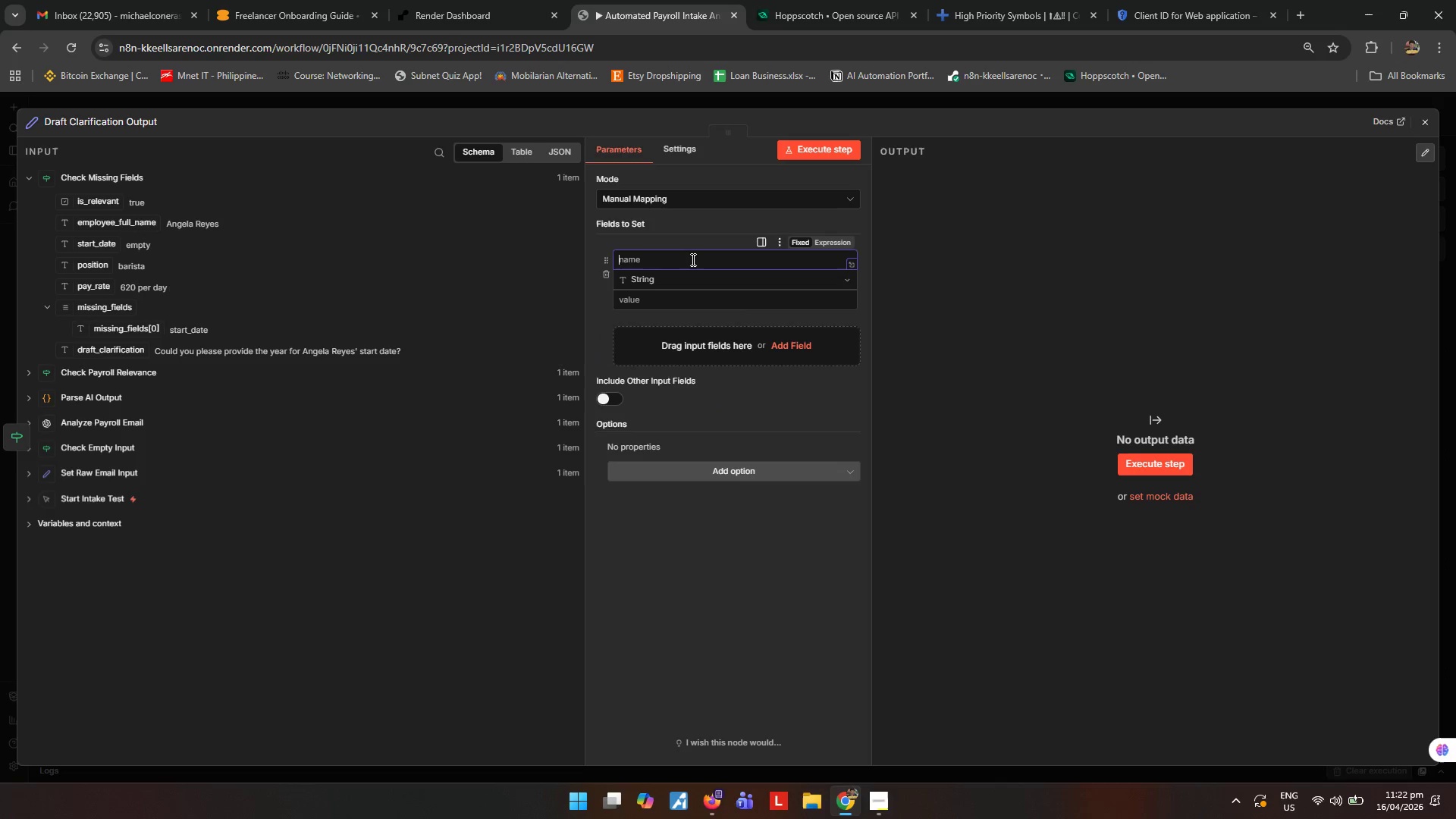 
type(Status)
 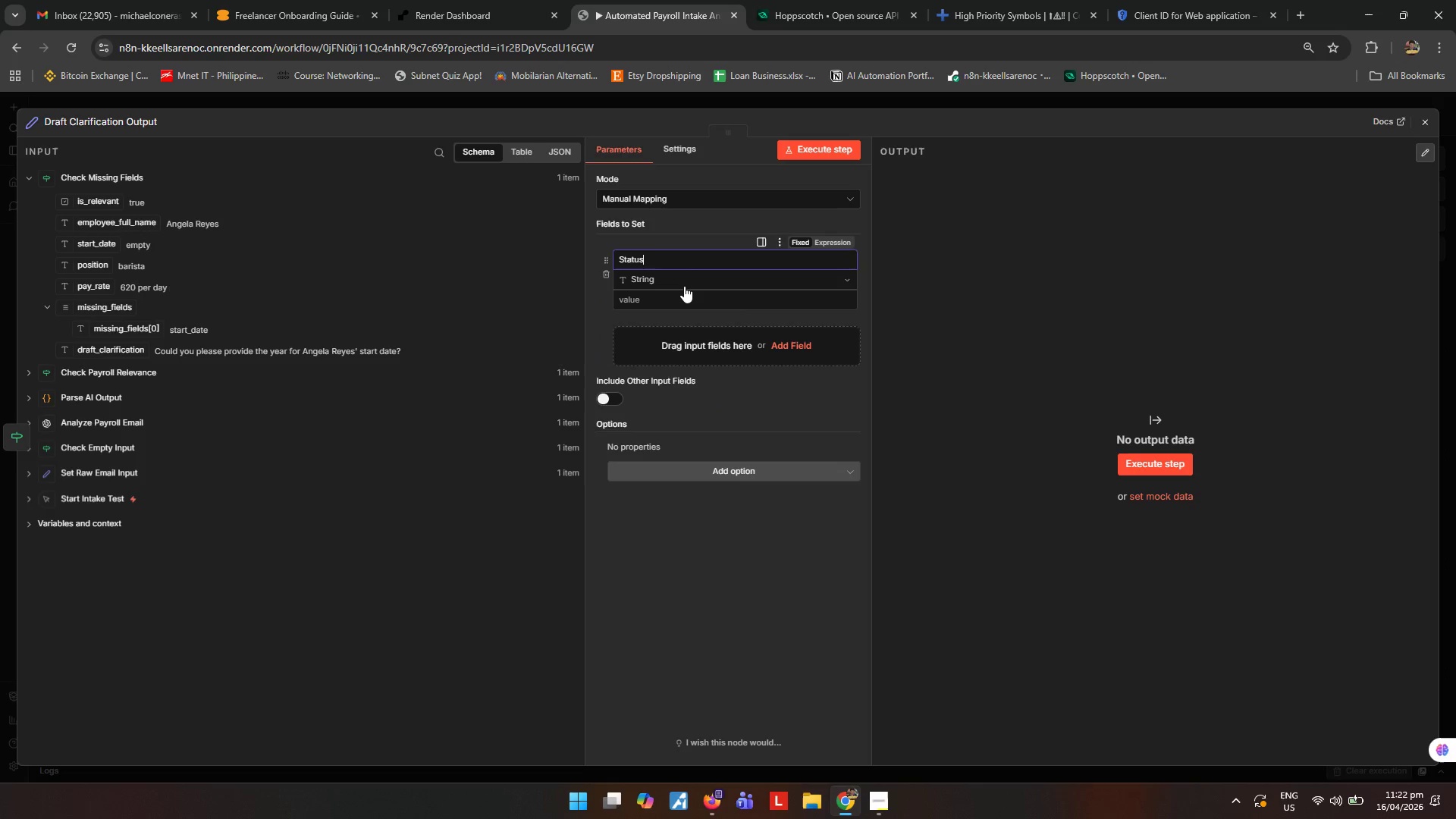 
left_click([679, 301])
 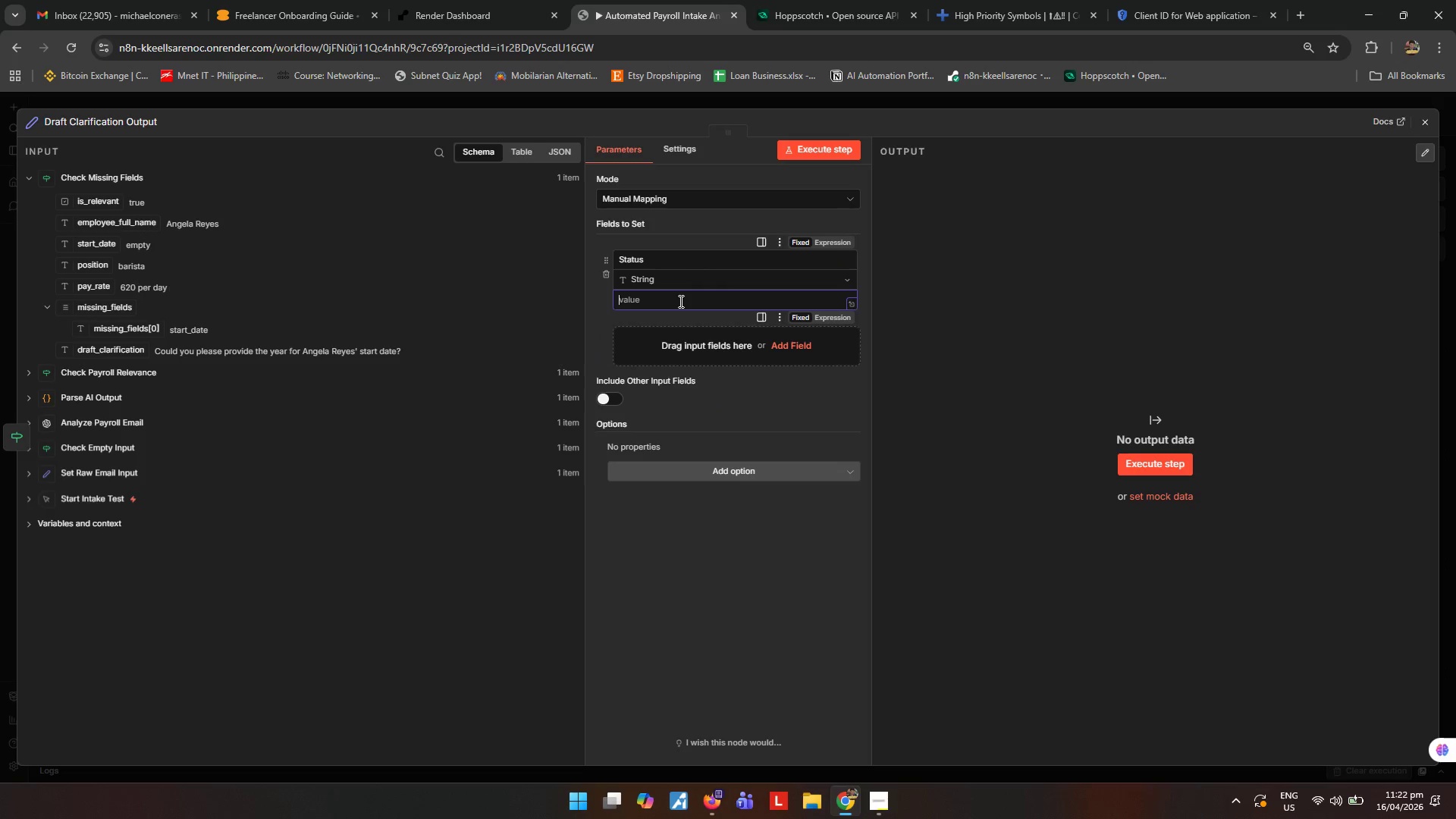 
type(Needs Clarificaiton)
 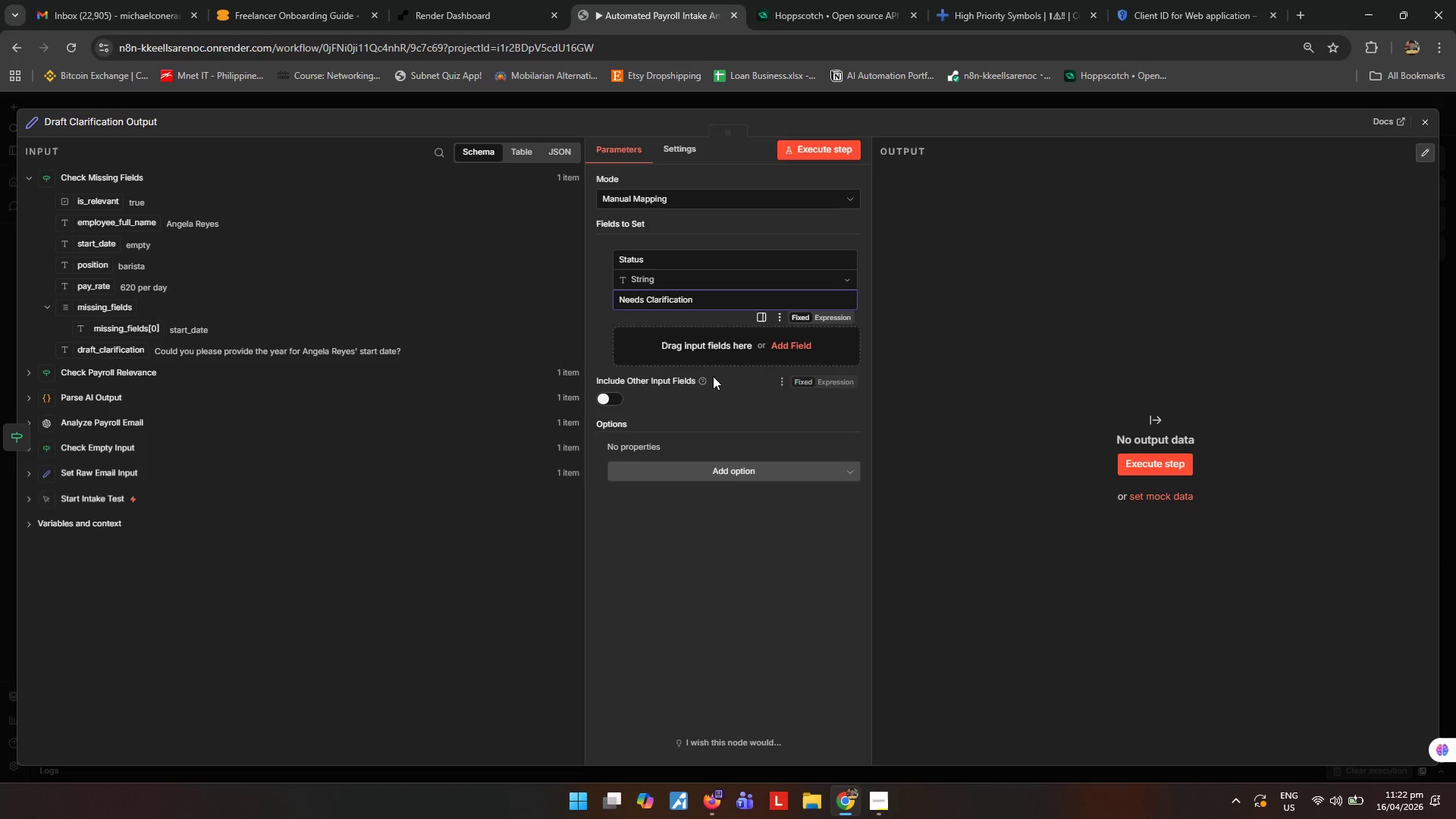 
left_click([779, 340])
 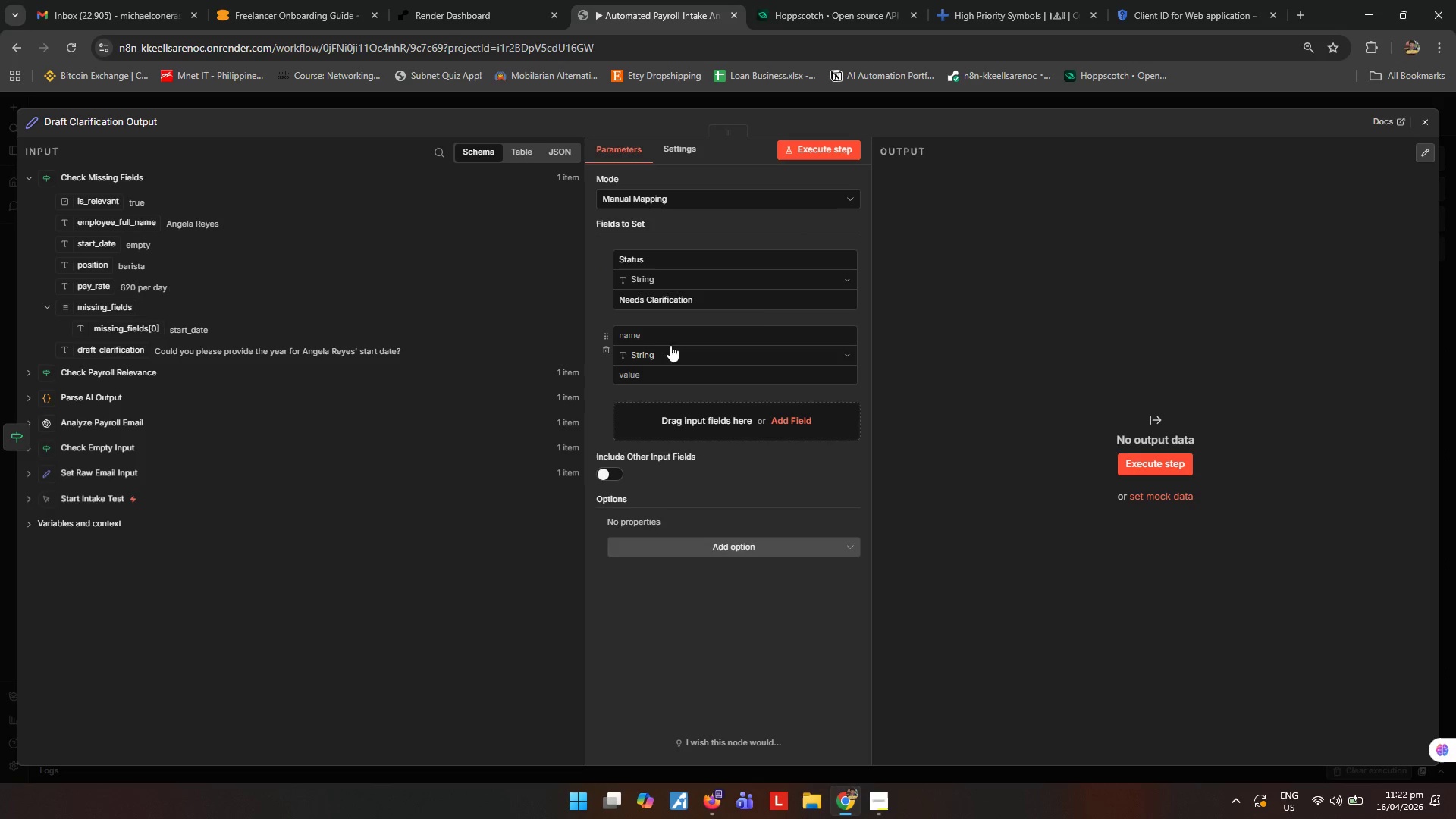 
left_click([680, 336])
 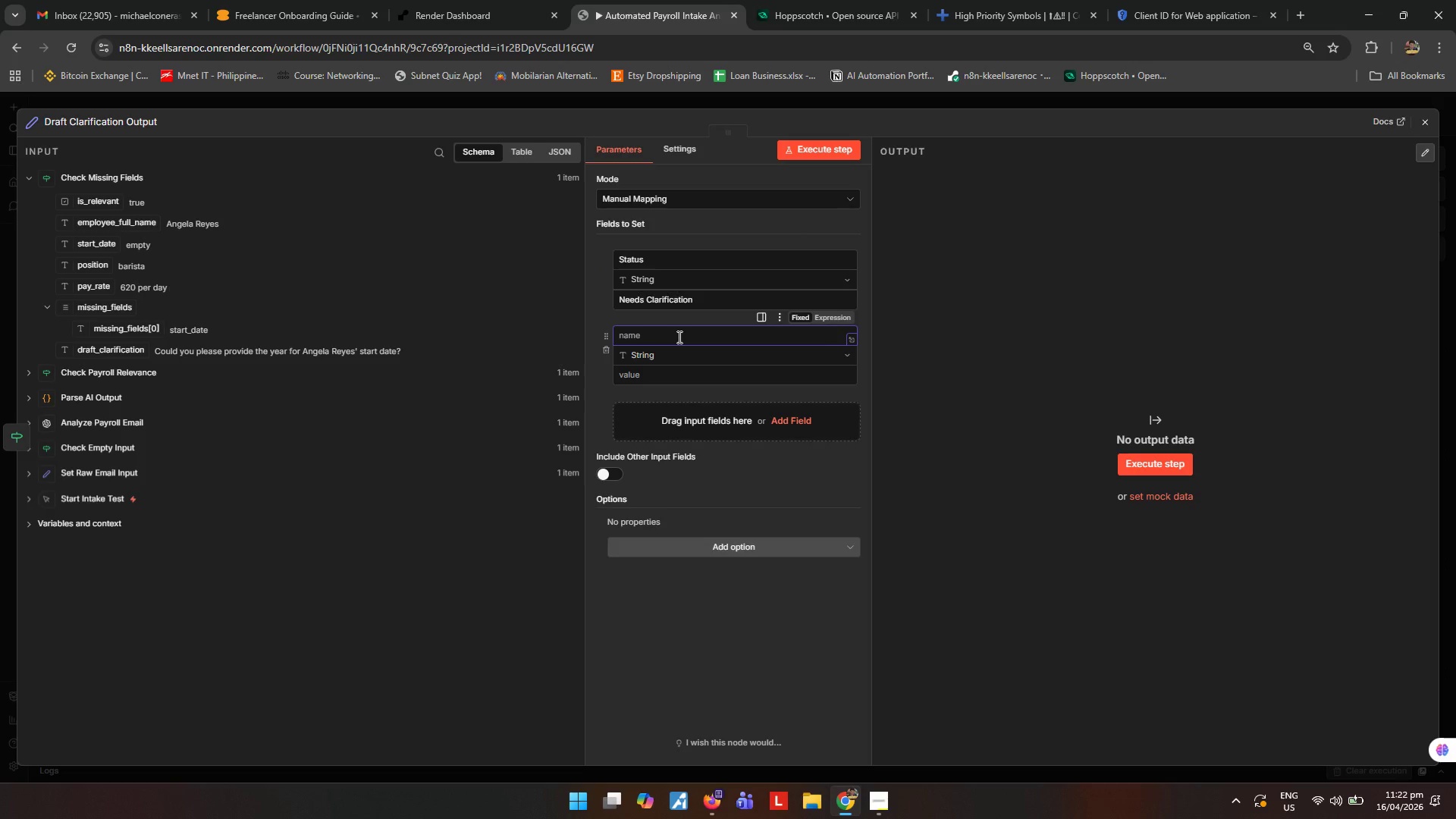 
type(Output Type)
 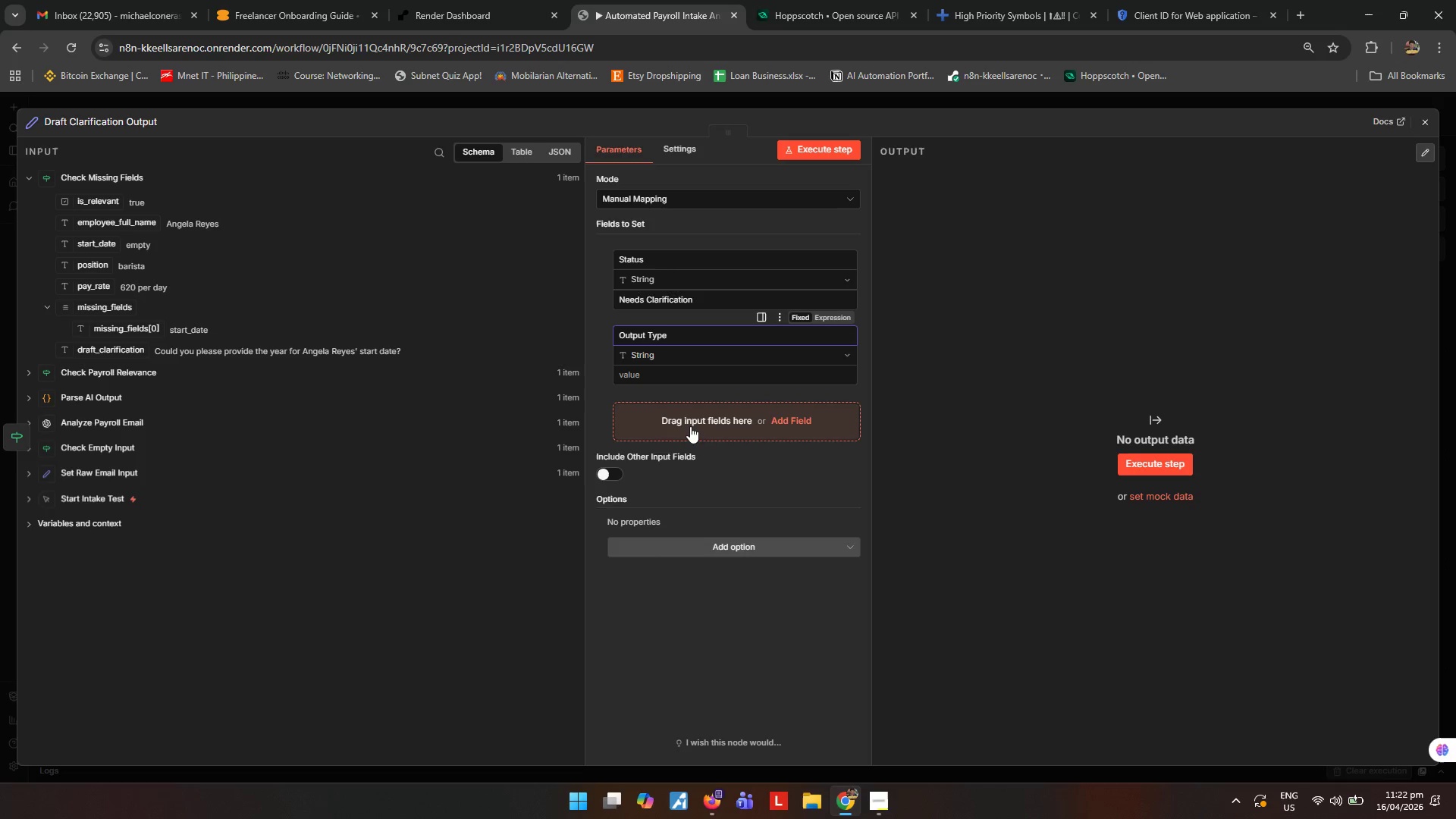 
left_click([703, 376])
 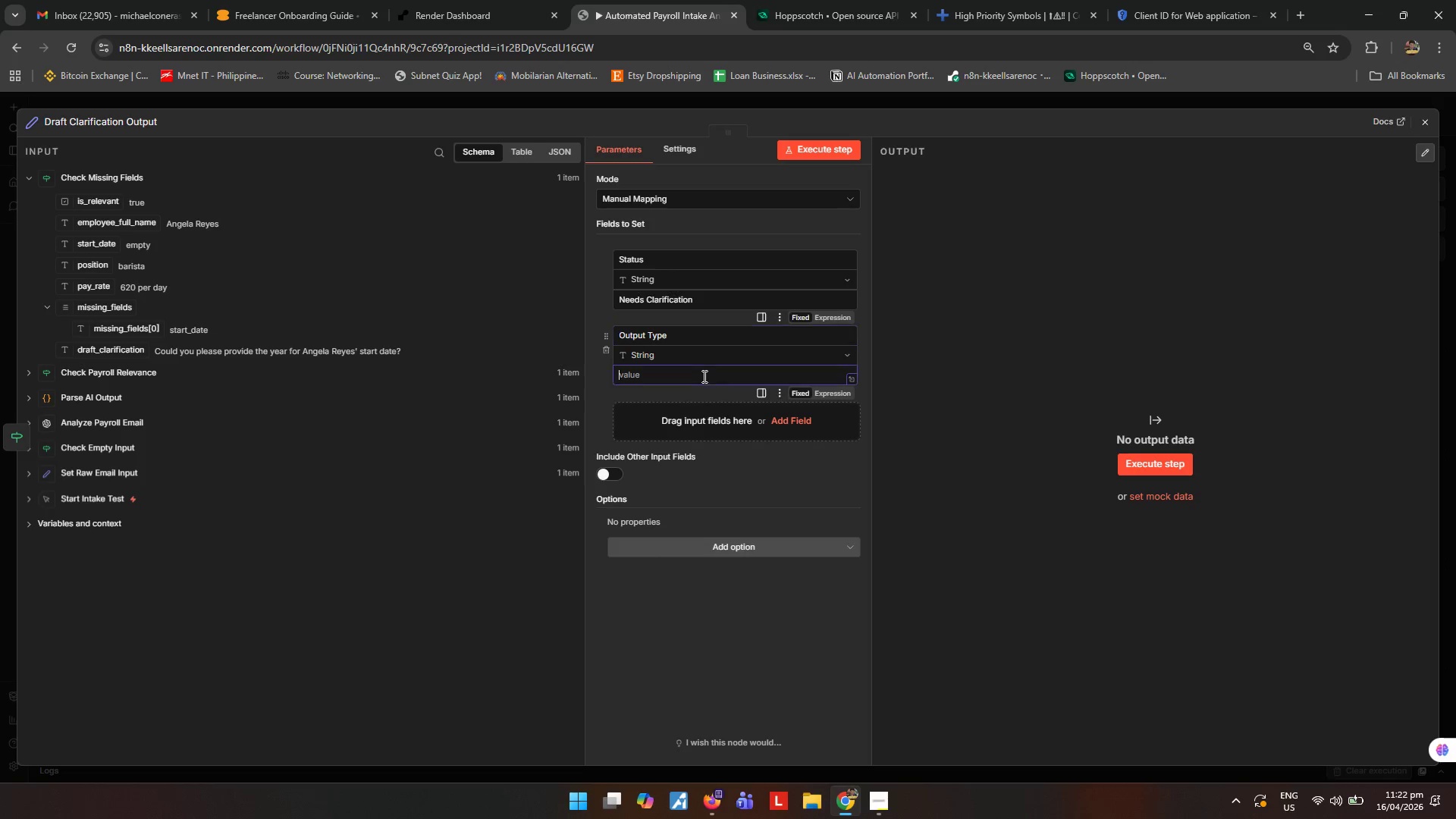 
type(Draft Clarification)
 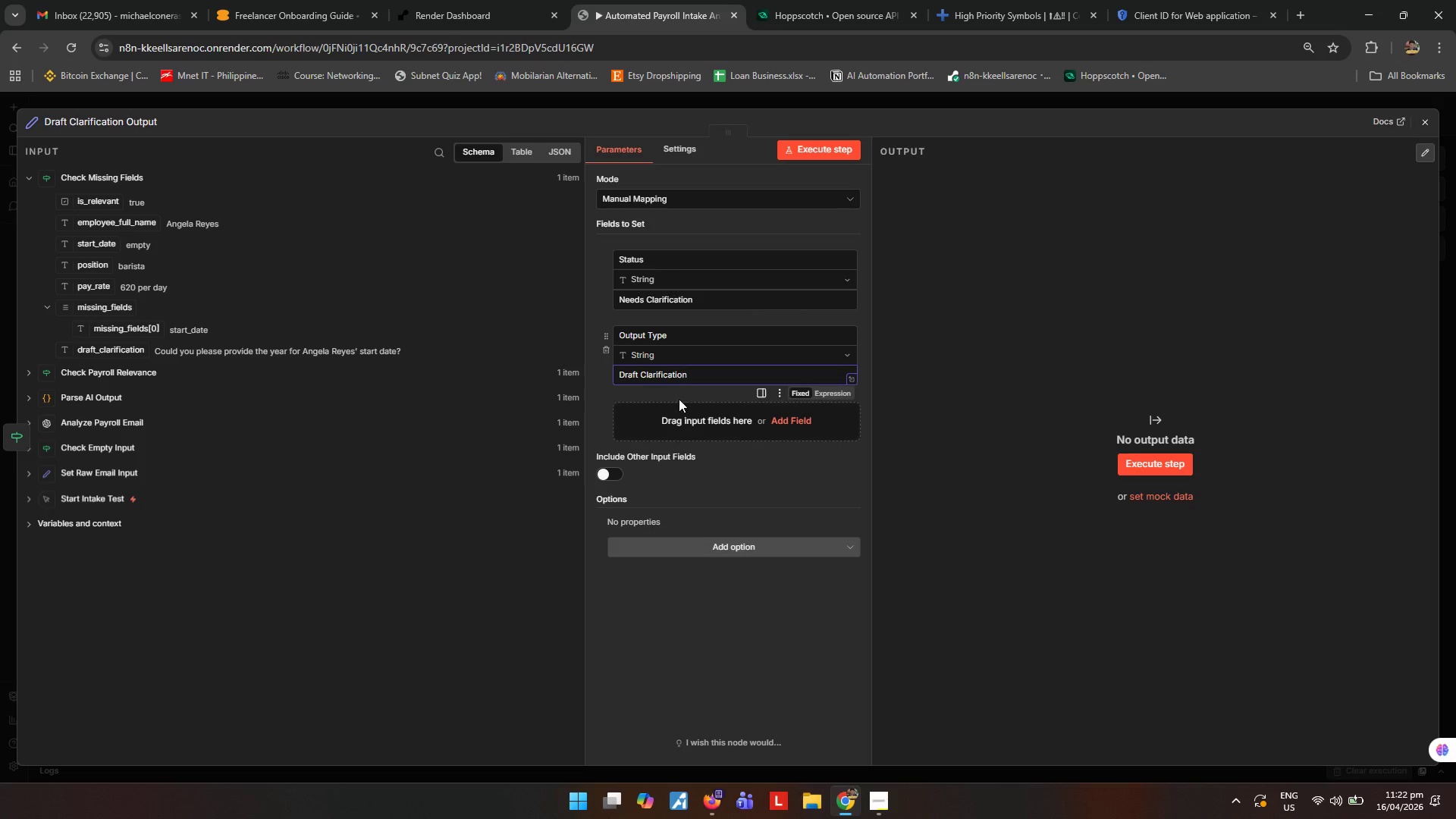 
left_click([786, 422])
 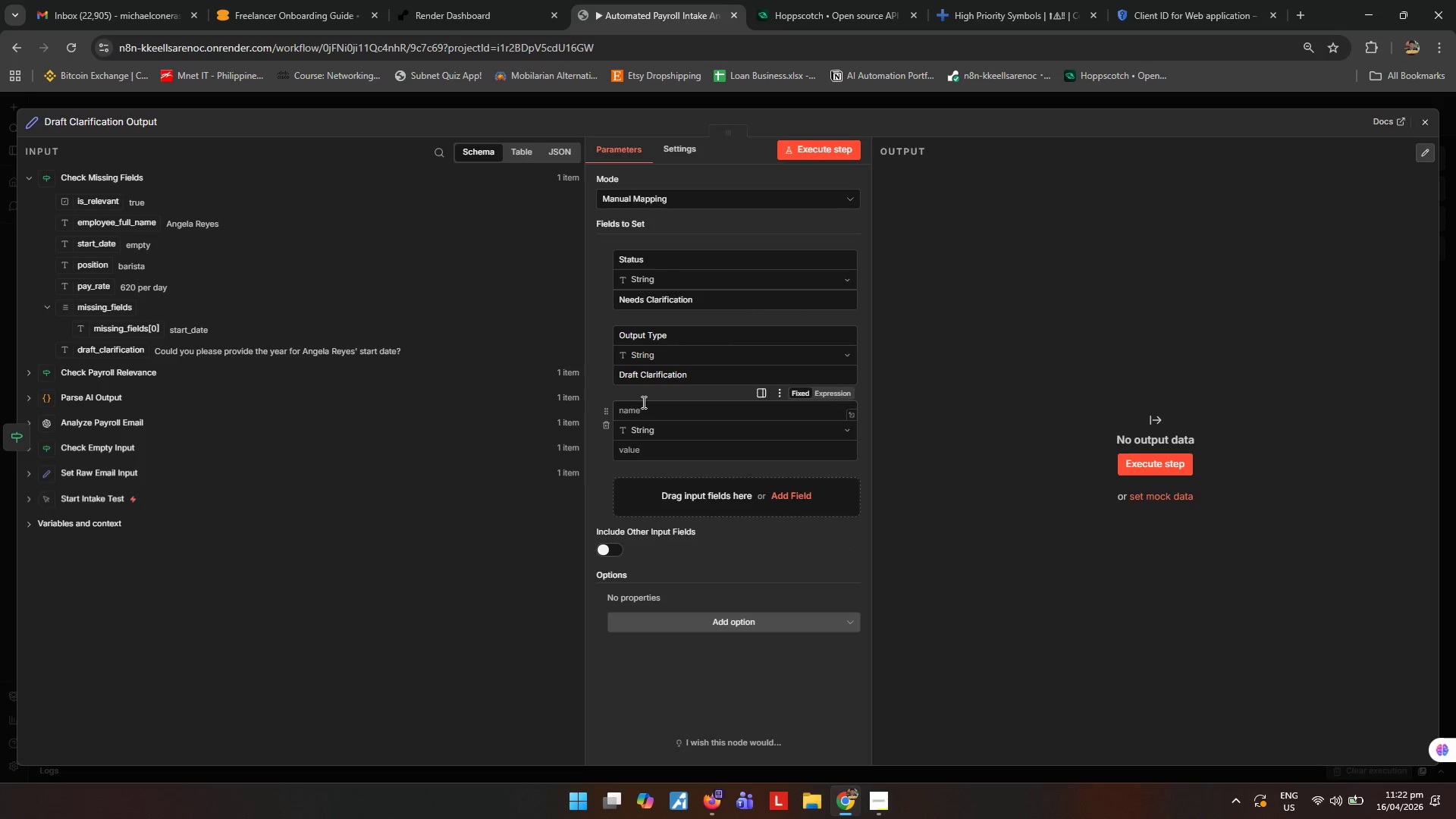 
left_click([644, 409])
 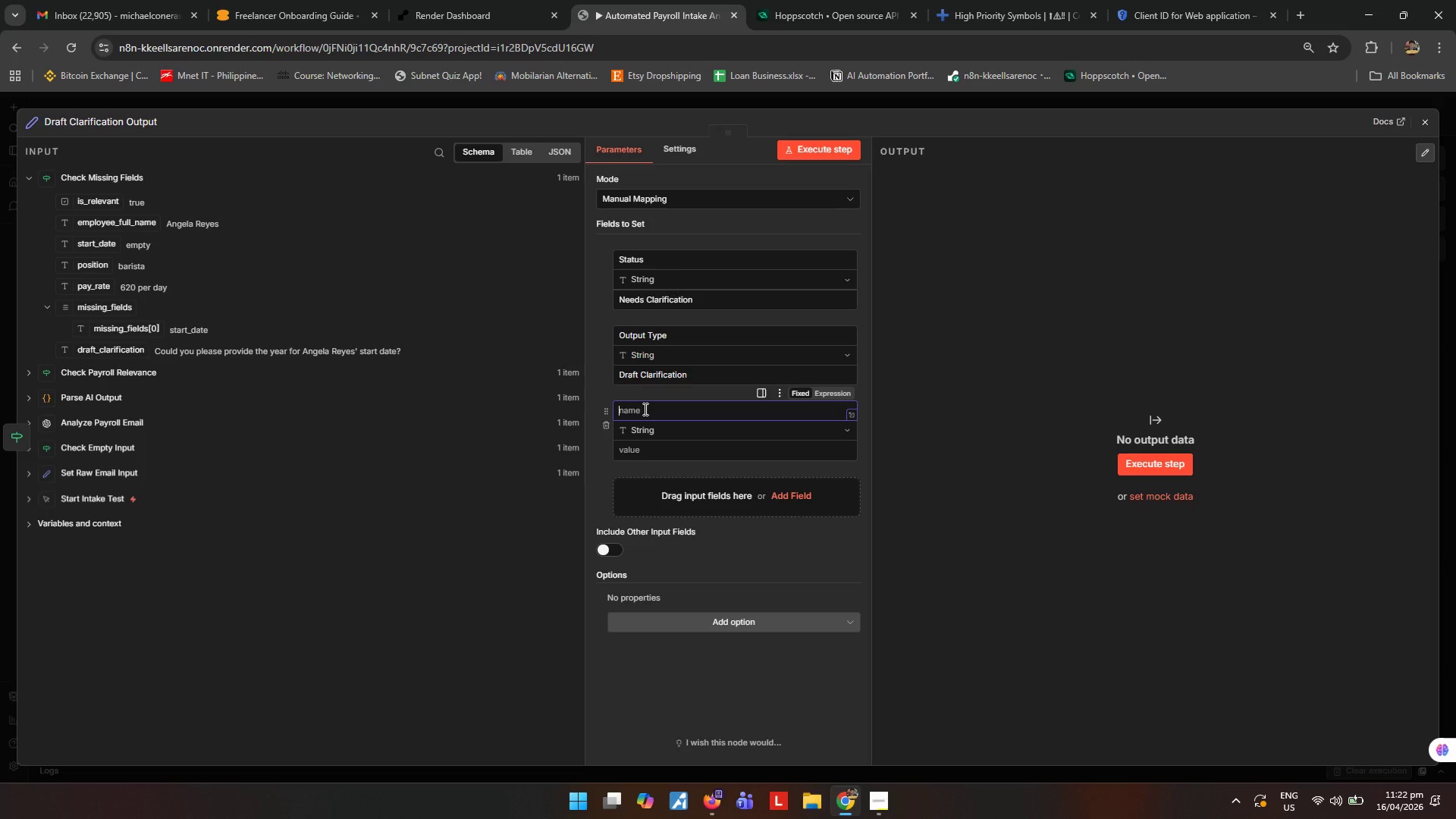 
type(Employee Full Name)
 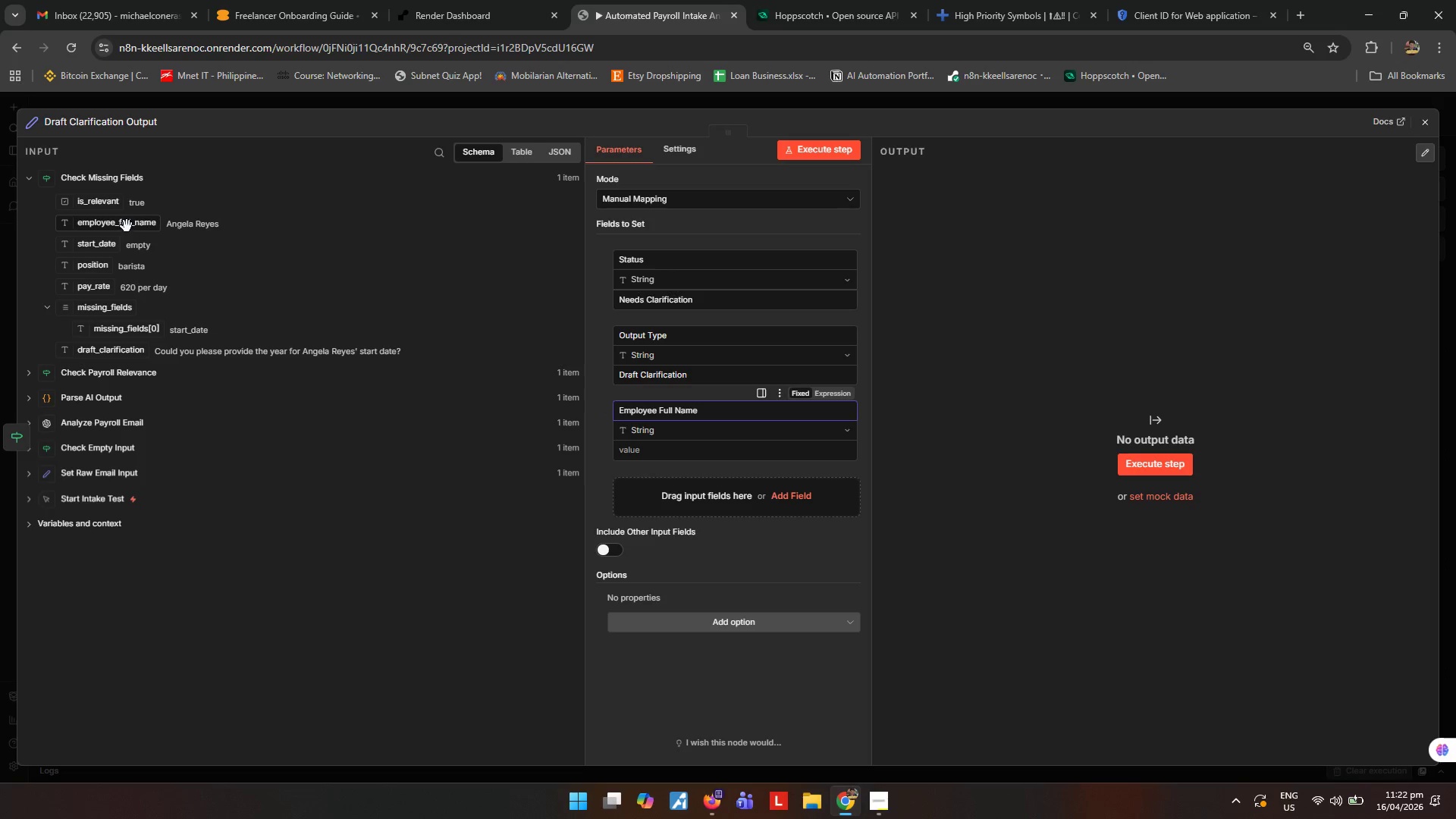 
left_click_drag(start_coordinate=[127, 226], to_coordinate=[661, 450])
 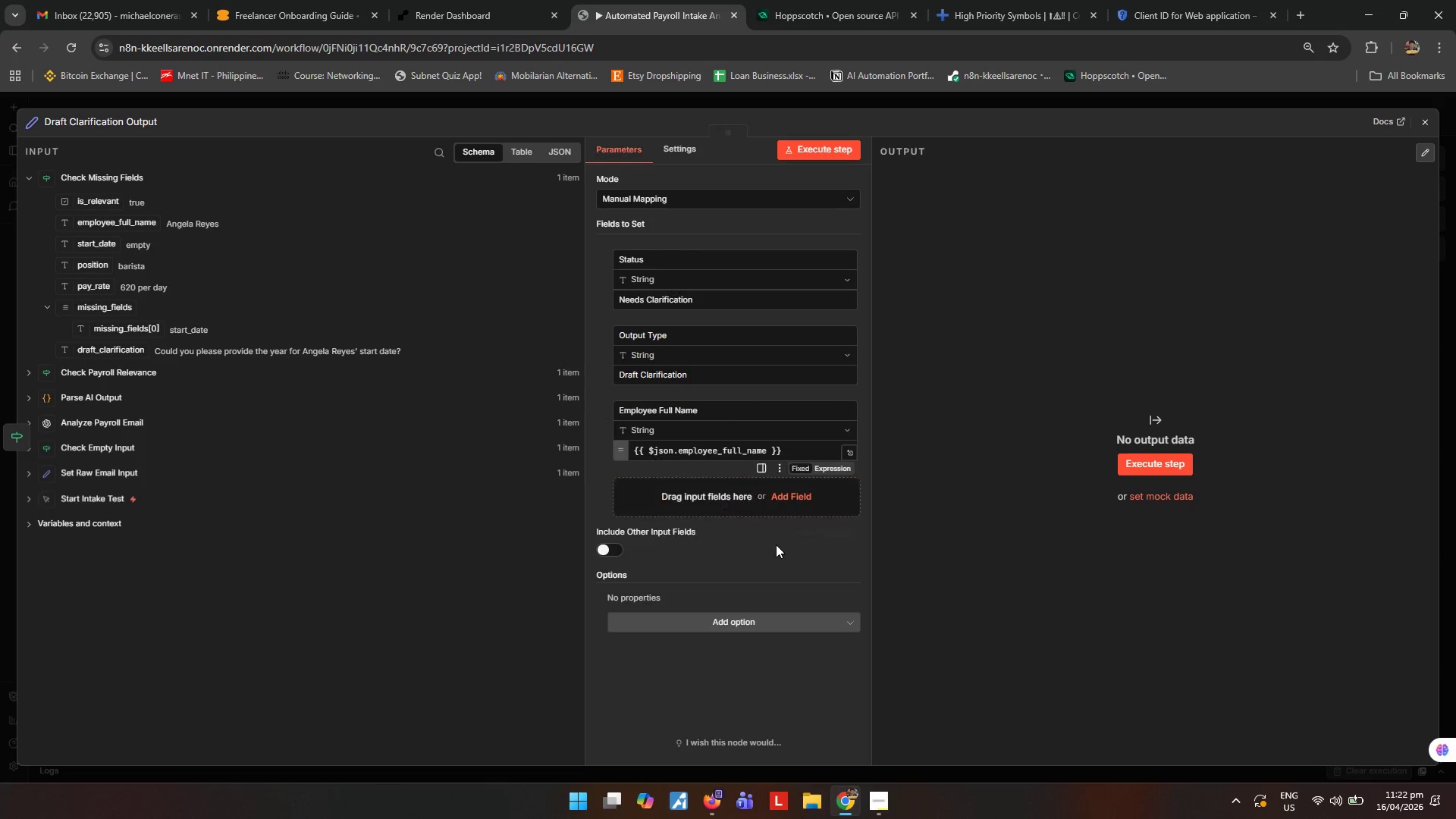 
scroll: coordinate [780, 551], scroll_direction: down, amount: 2.0
 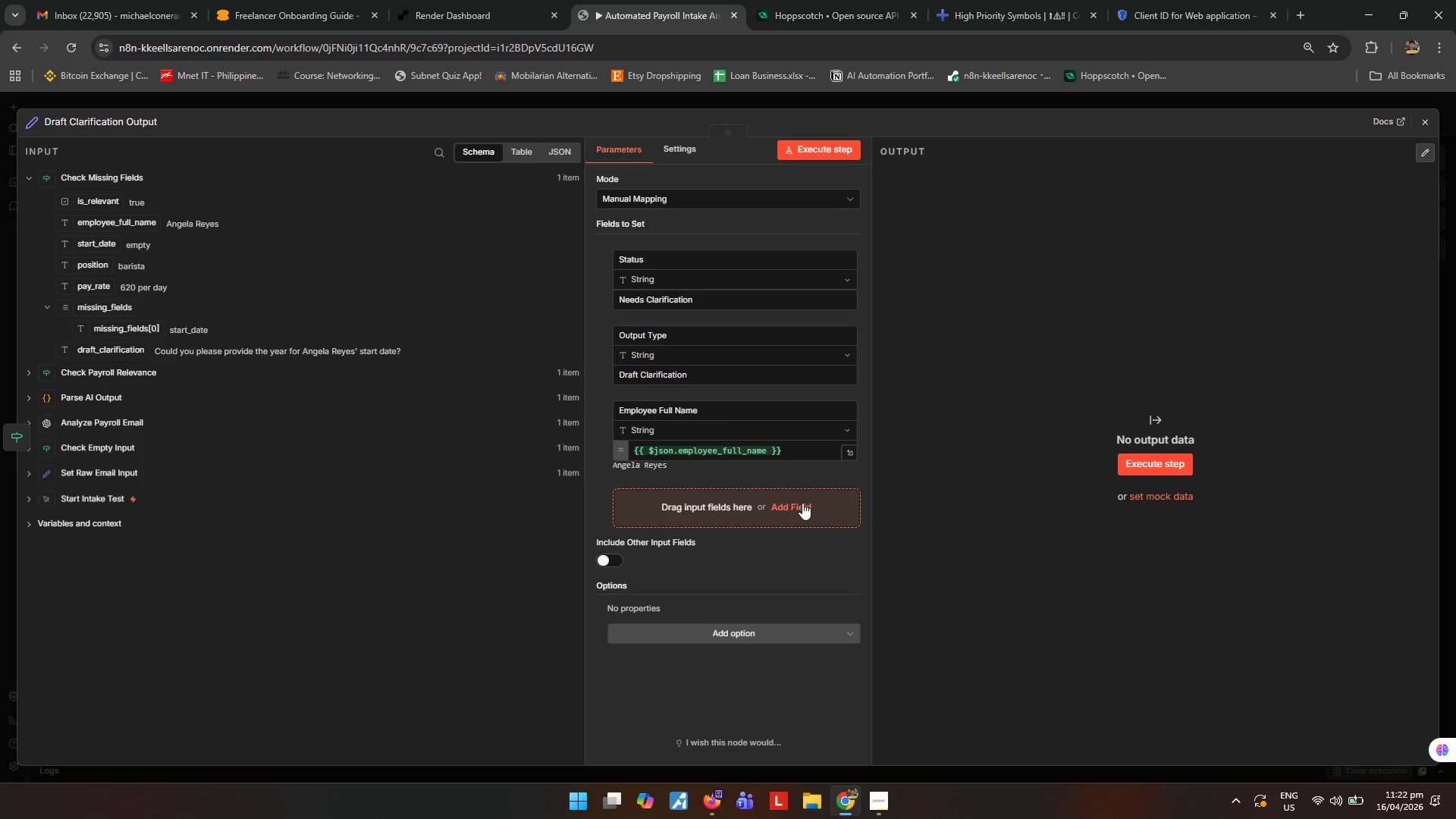 
left_click([802, 503])
 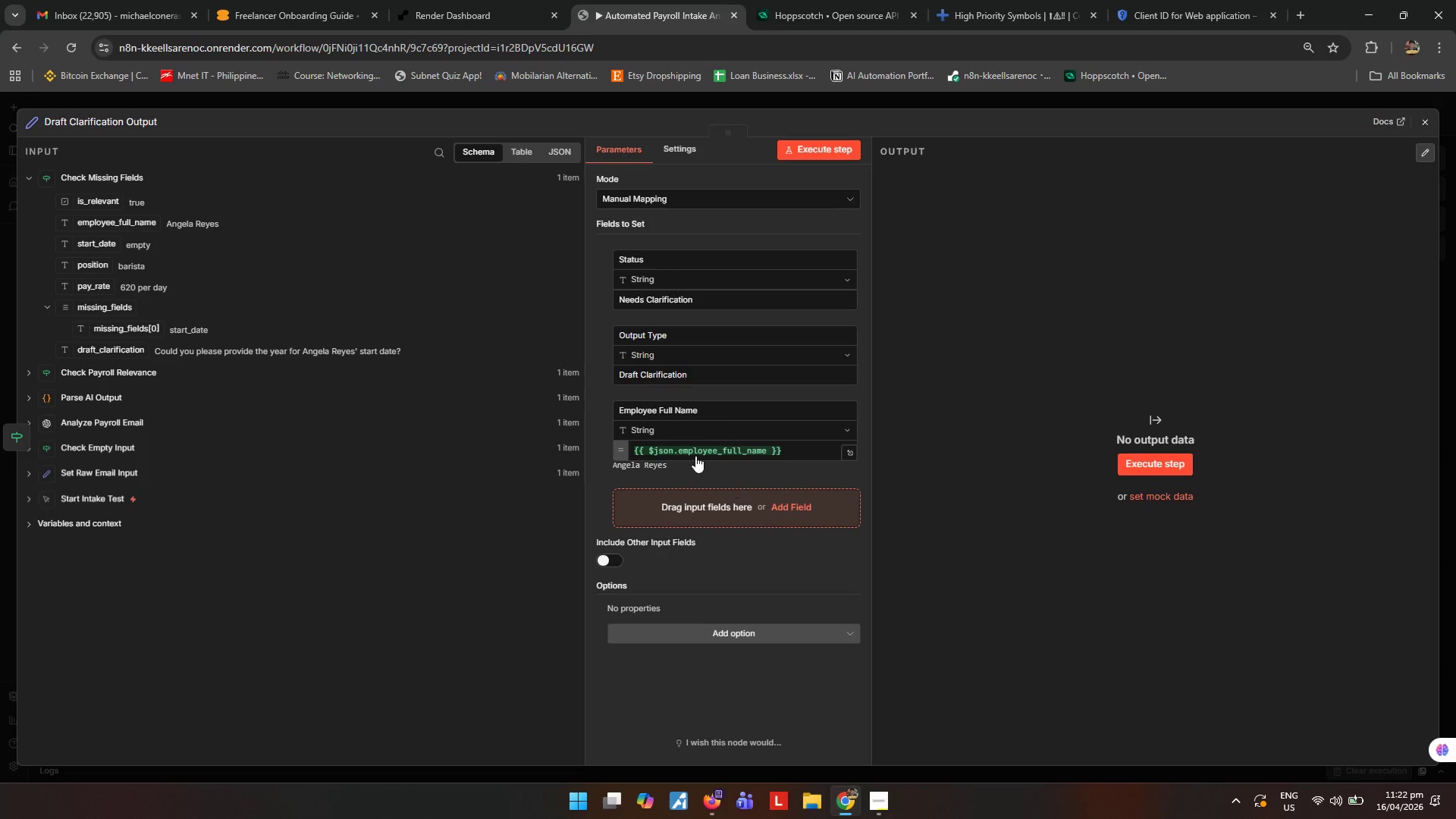 
scroll: coordinate [695, 456], scroll_direction: down, amount: 2.0
 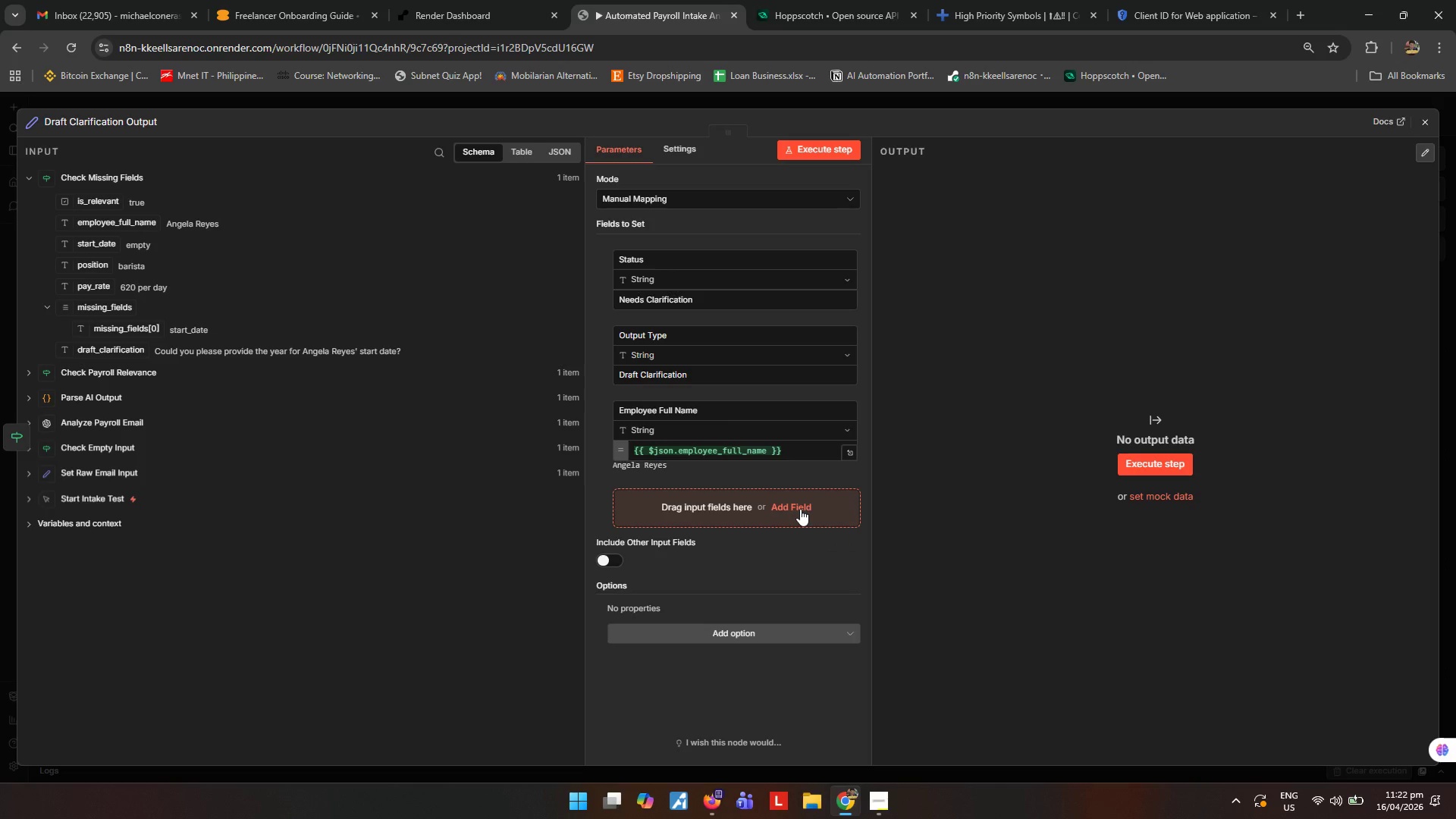 
left_click([800, 509])
 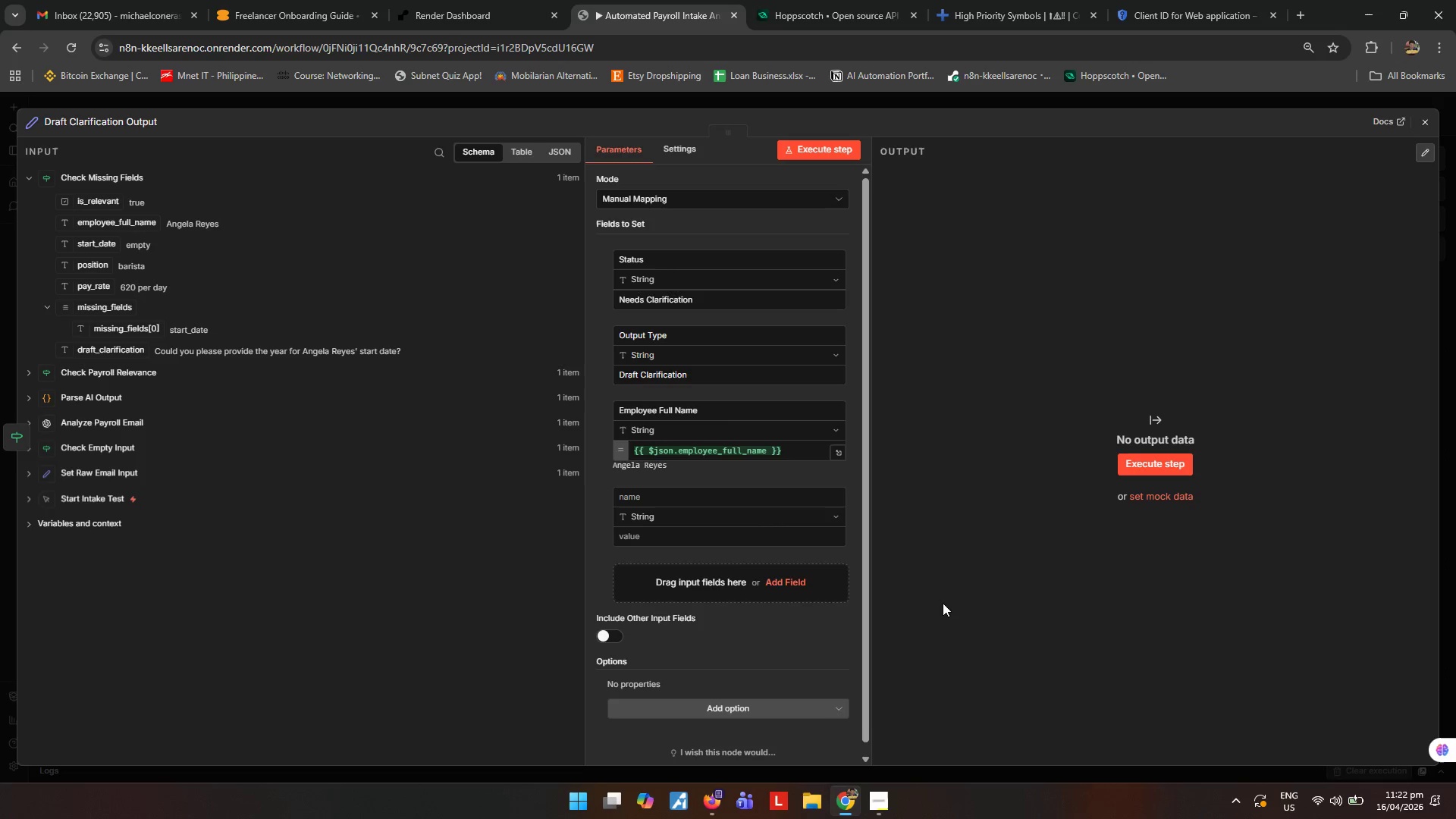 
double_click([789, 584])
 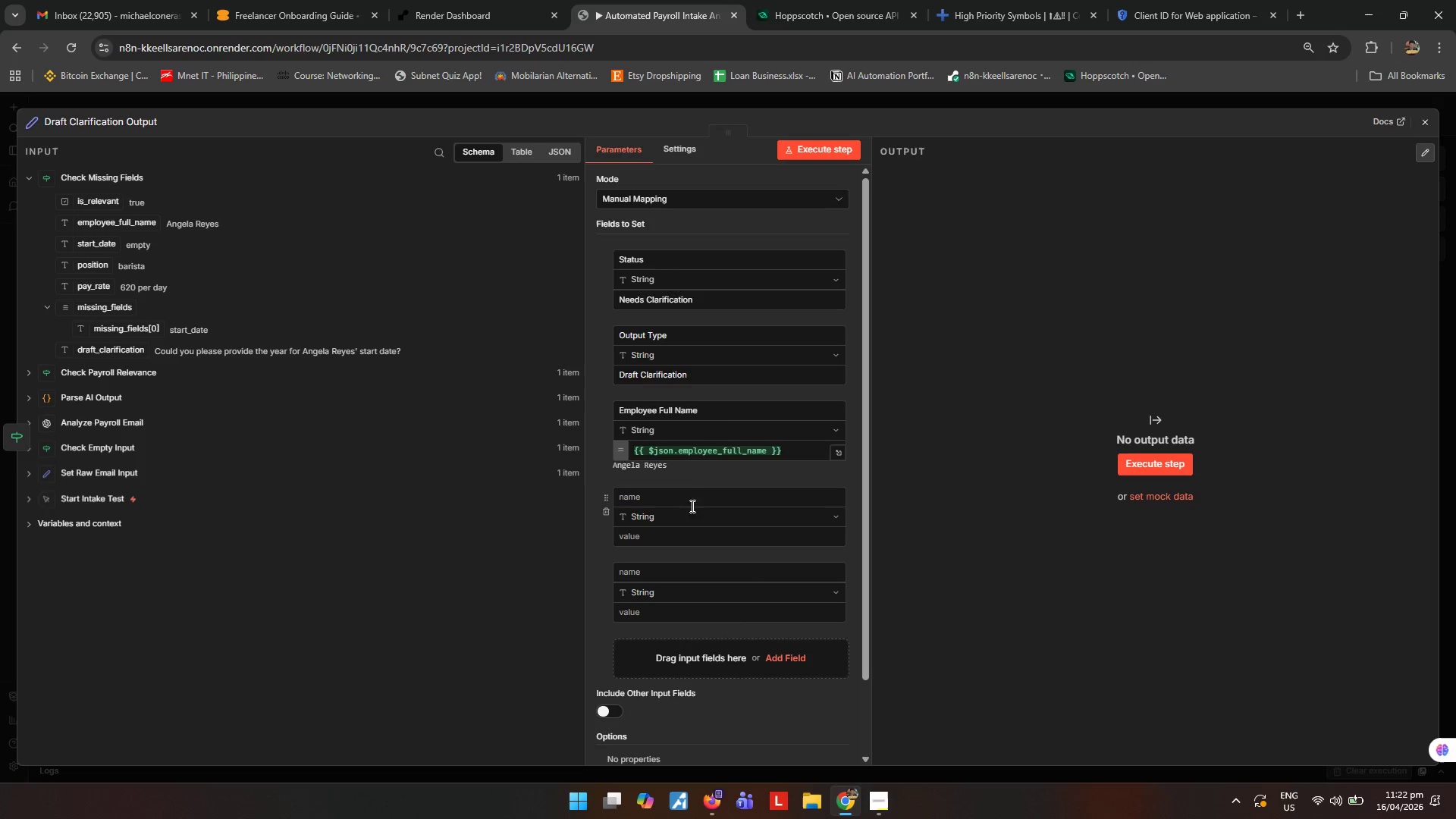 
left_click([699, 500])
 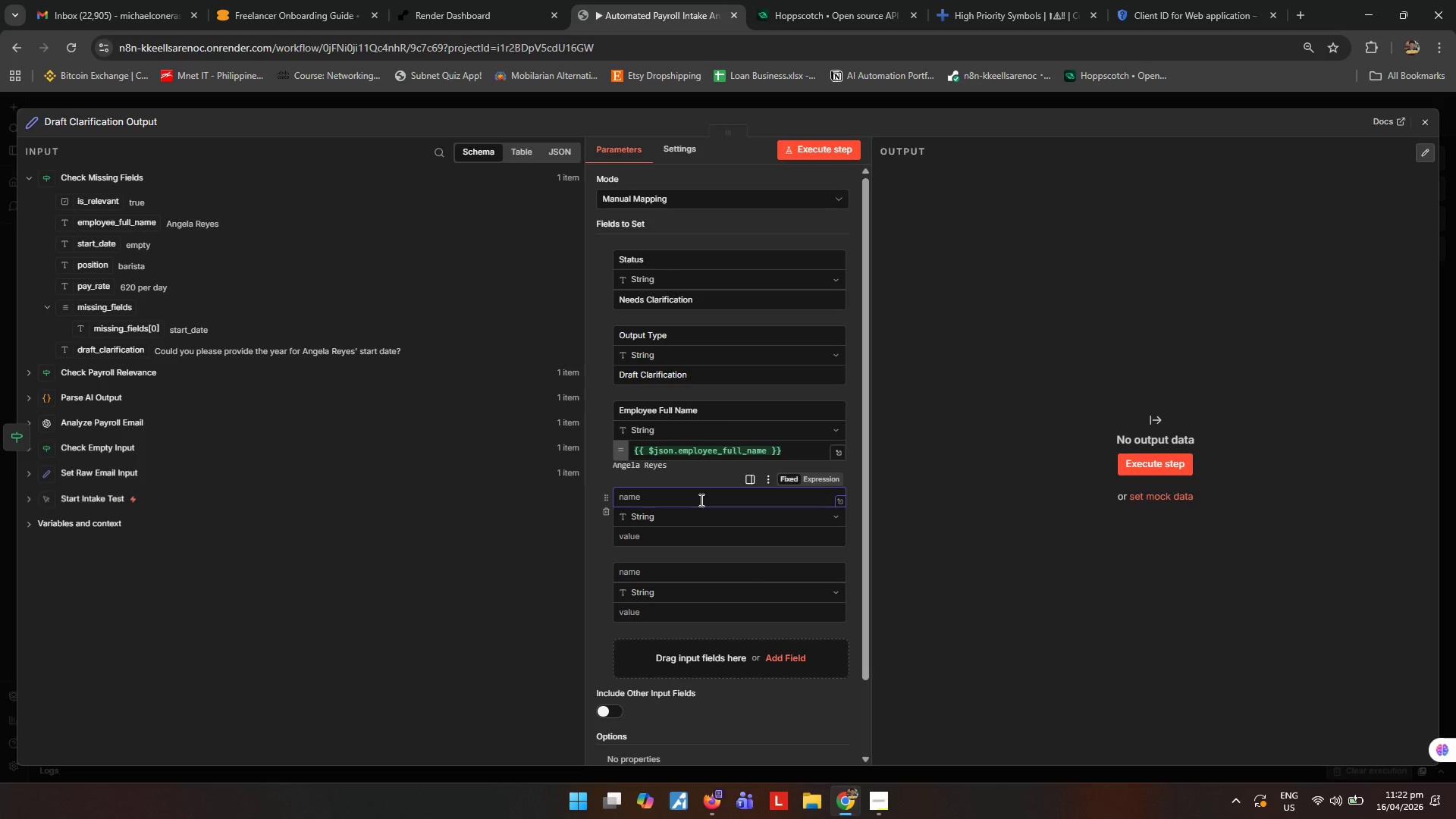 
type(Start Date)
 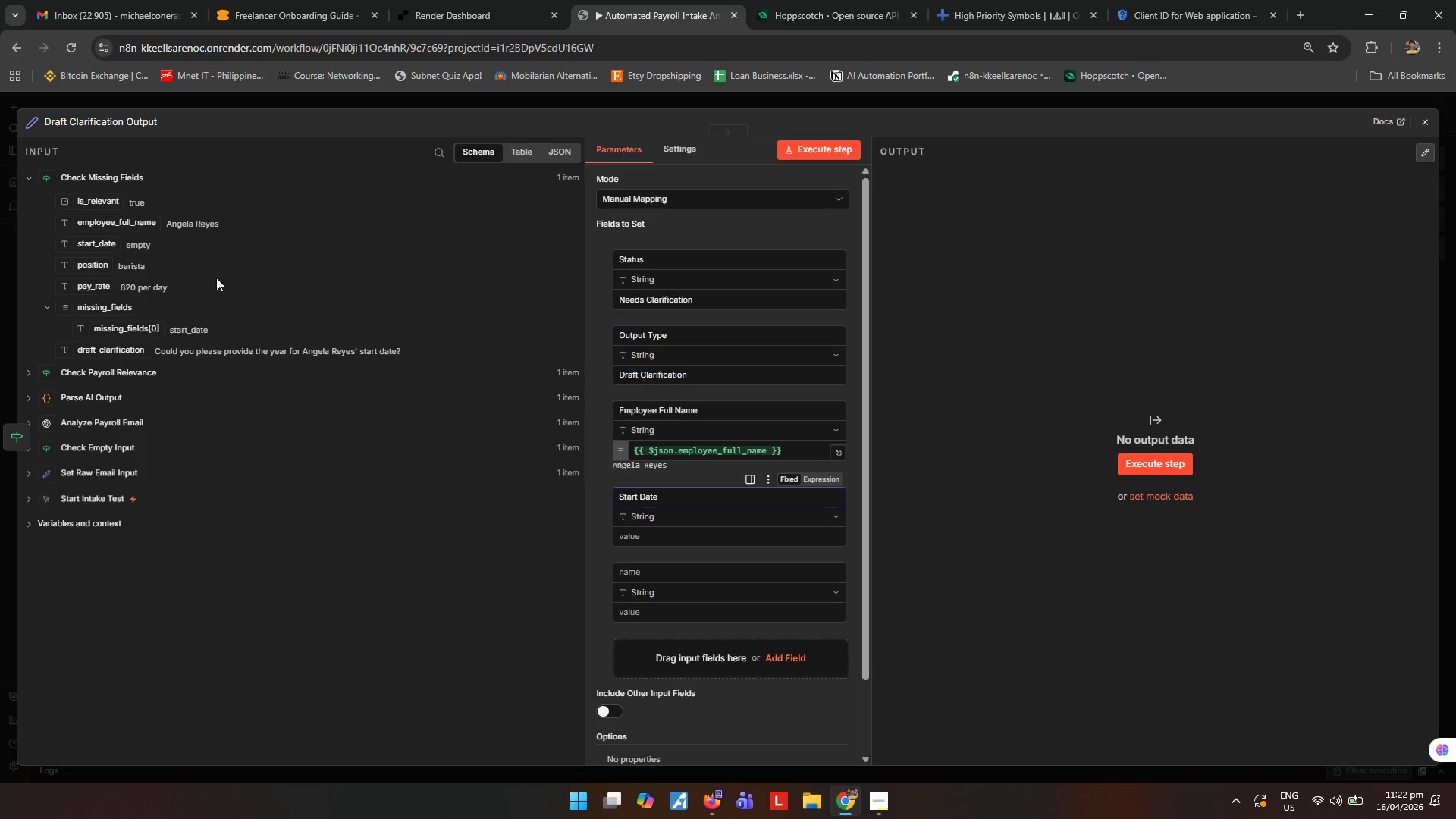 
left_click_drag(start_coordinate=[101, 247], to_coordinate=[667, 533])
 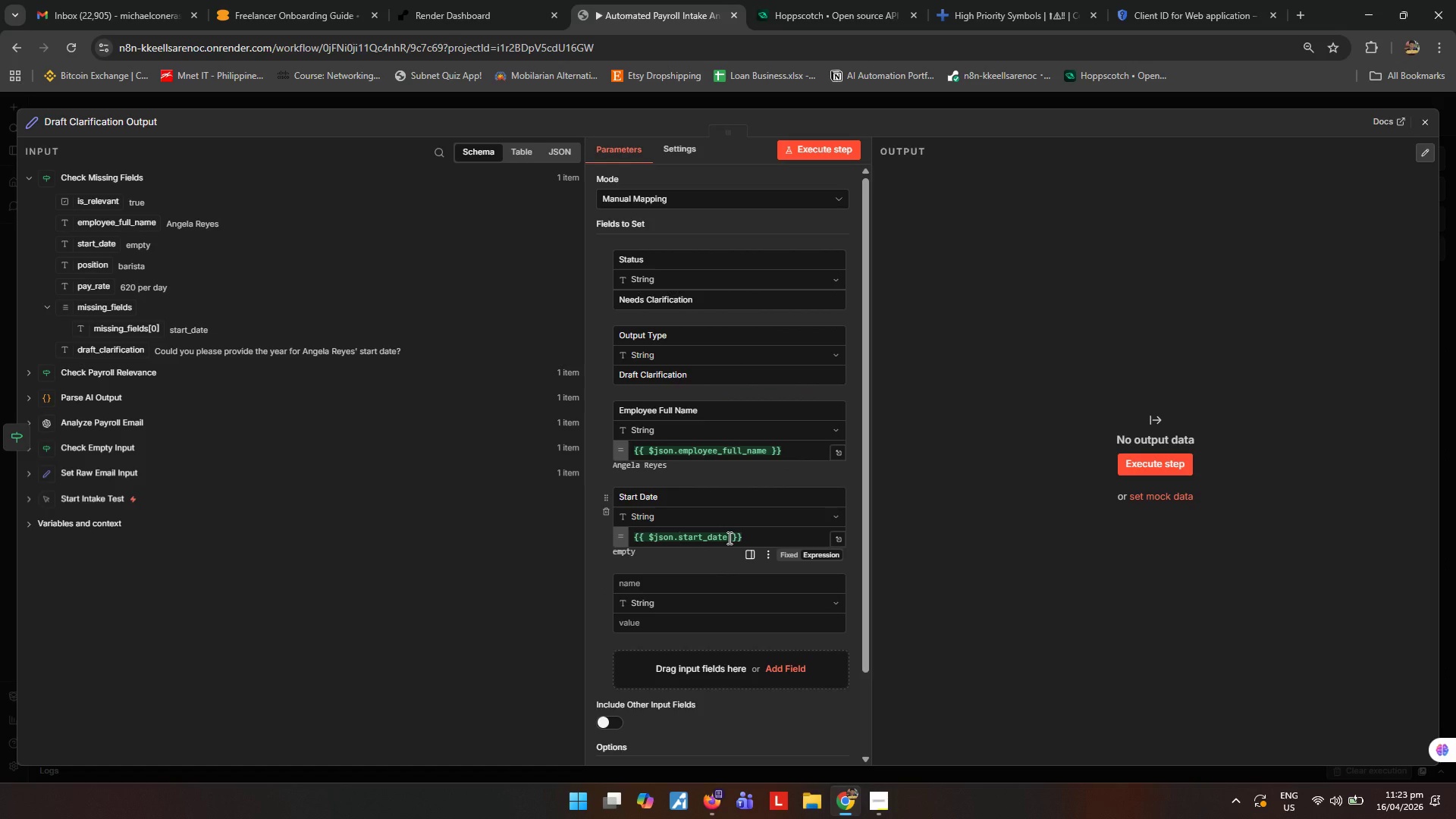 
wait(12.77)
 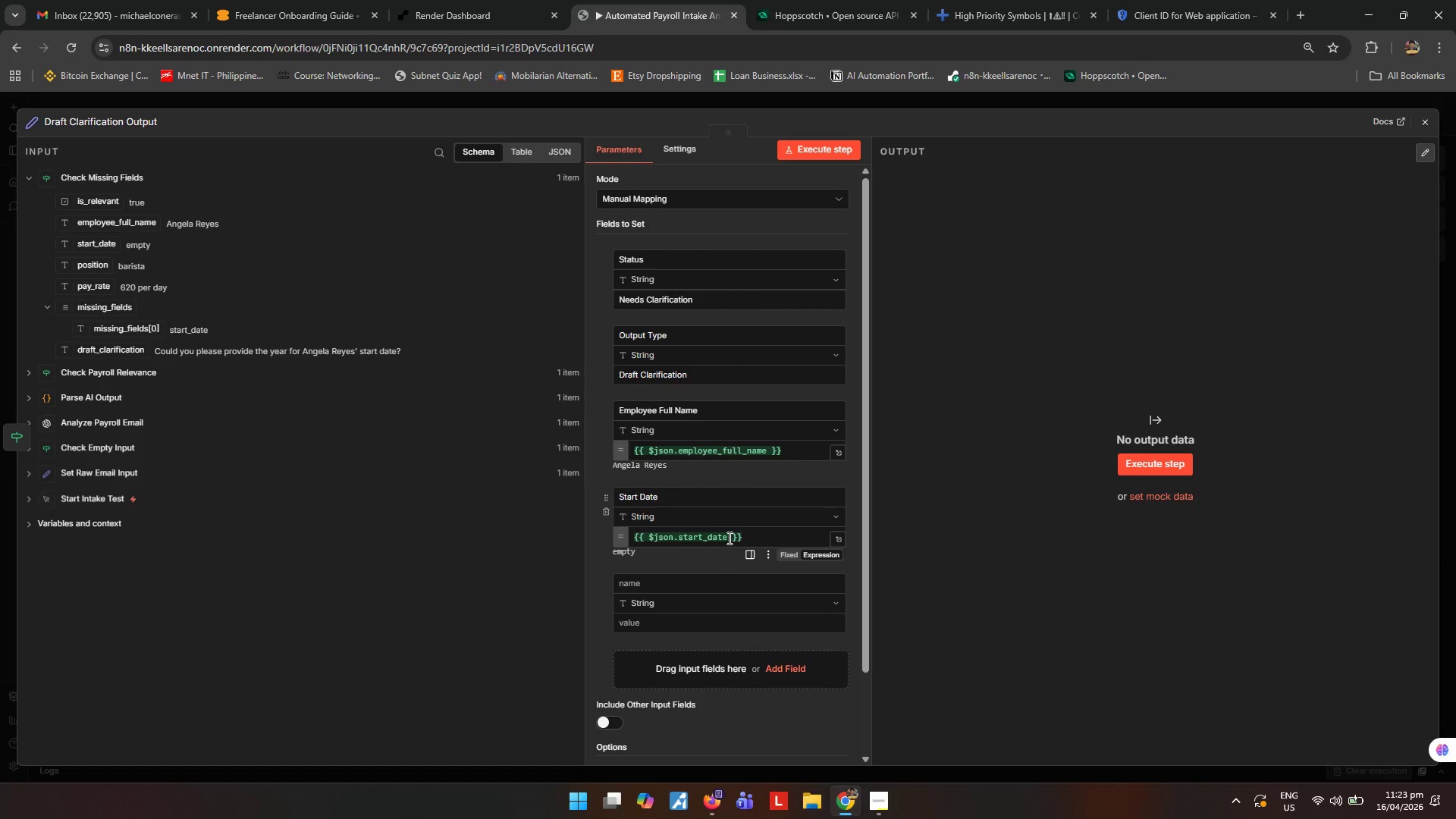 
scroll: coordinate [686, 601], scroll_direction: down, amount: 2.0